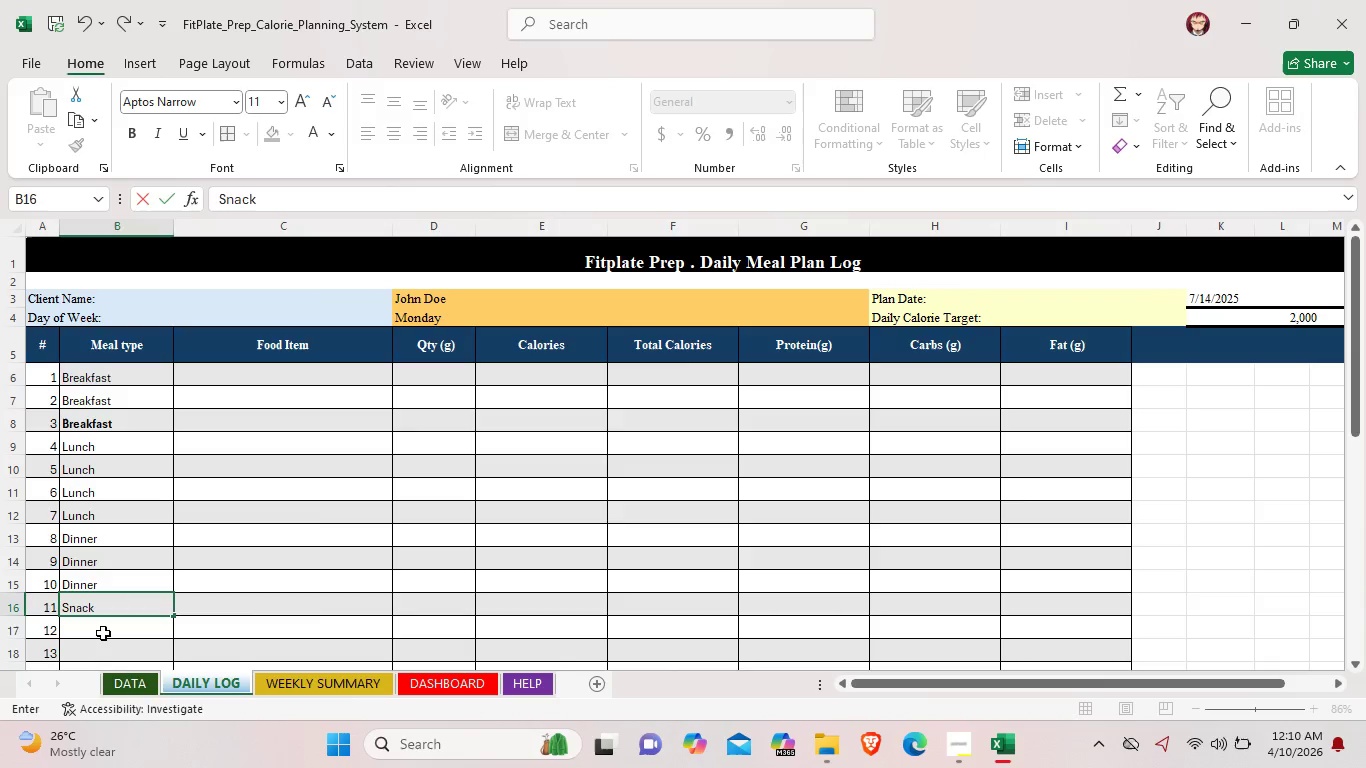 
double_click([103, 633])
 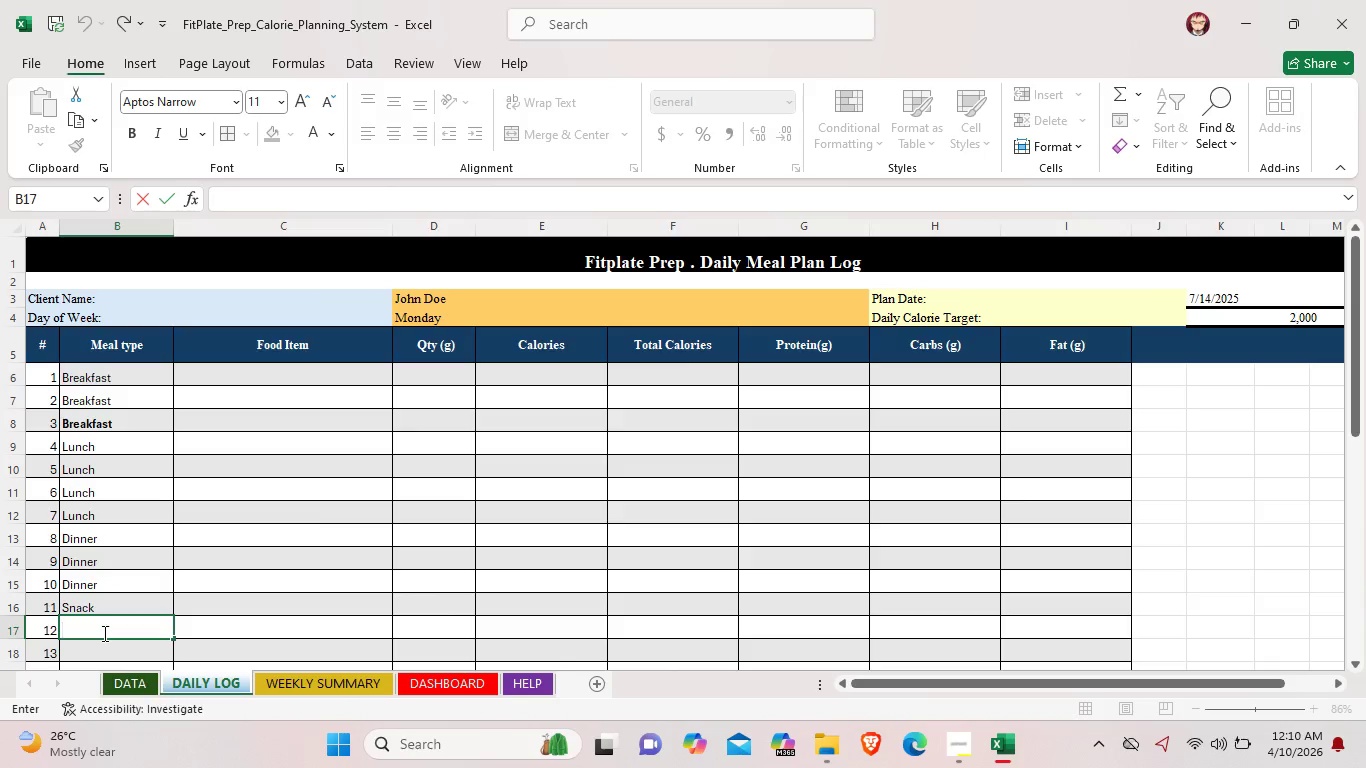 
type(Snack)
 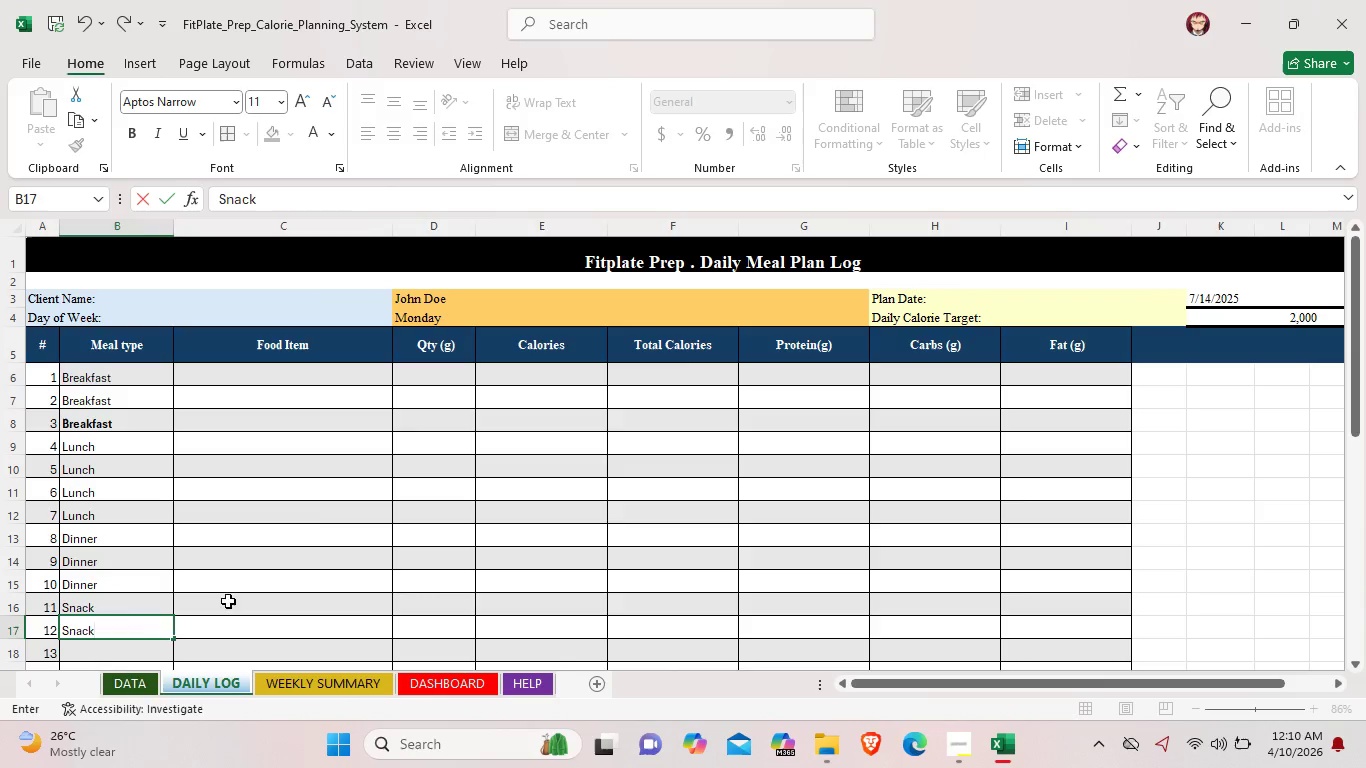 
left_click([233, 599])
 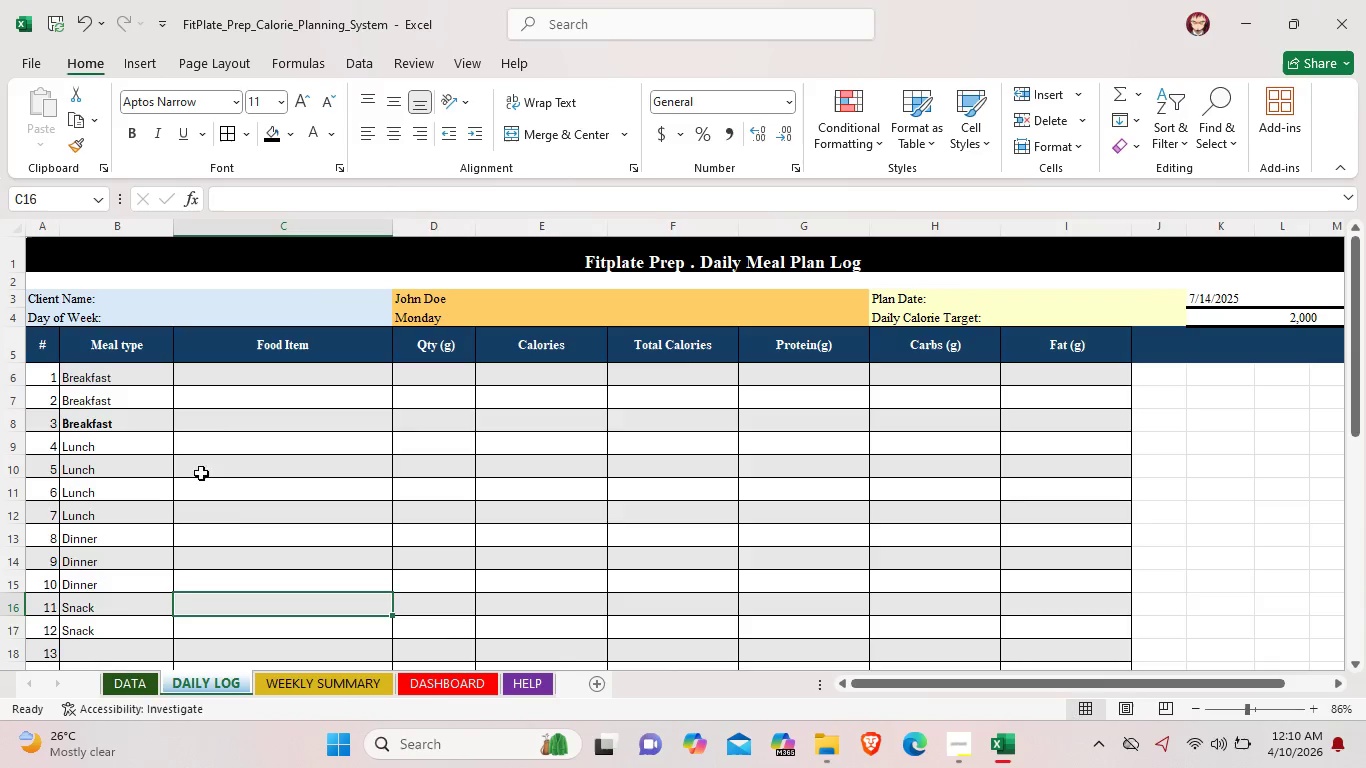 
left_click_drag(start_coordinate=[135, 372], to_coordinate=[166, 626])
 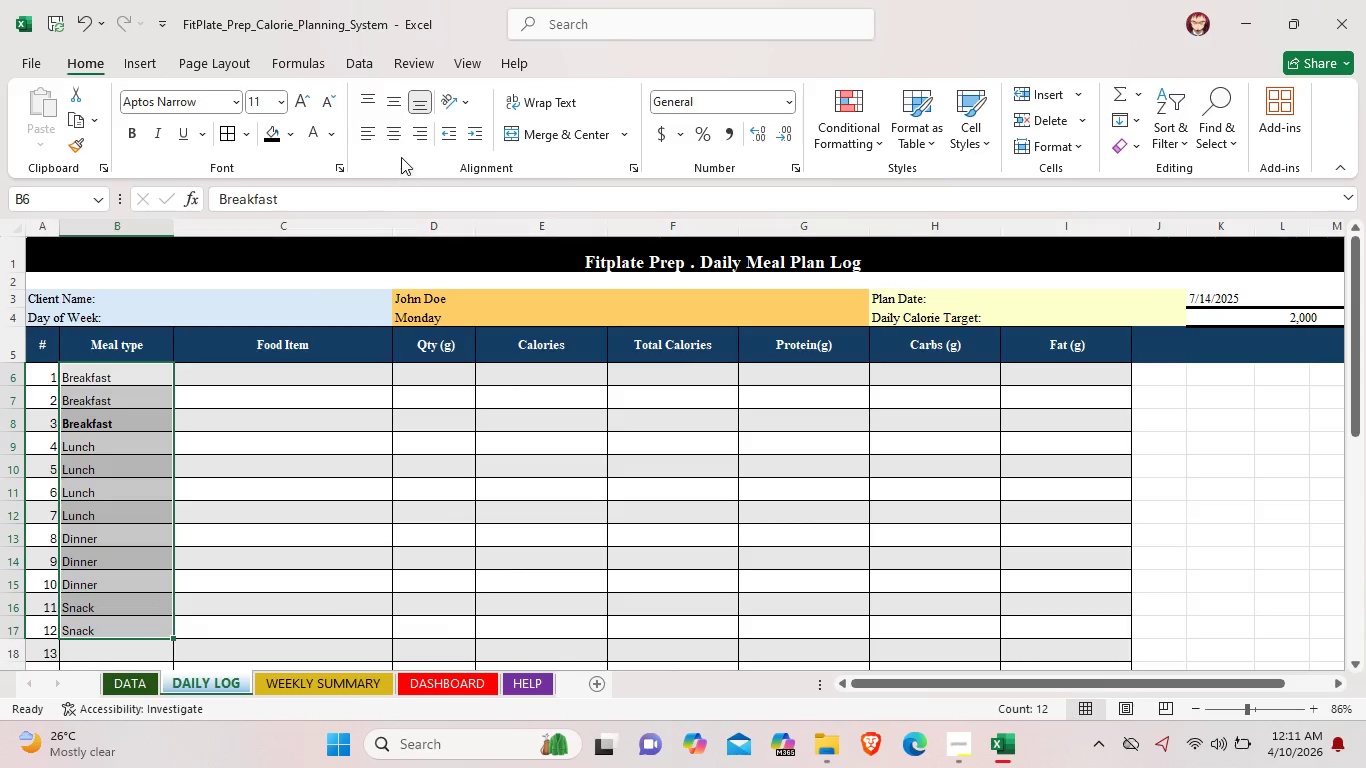 
left_click([399, 132])
 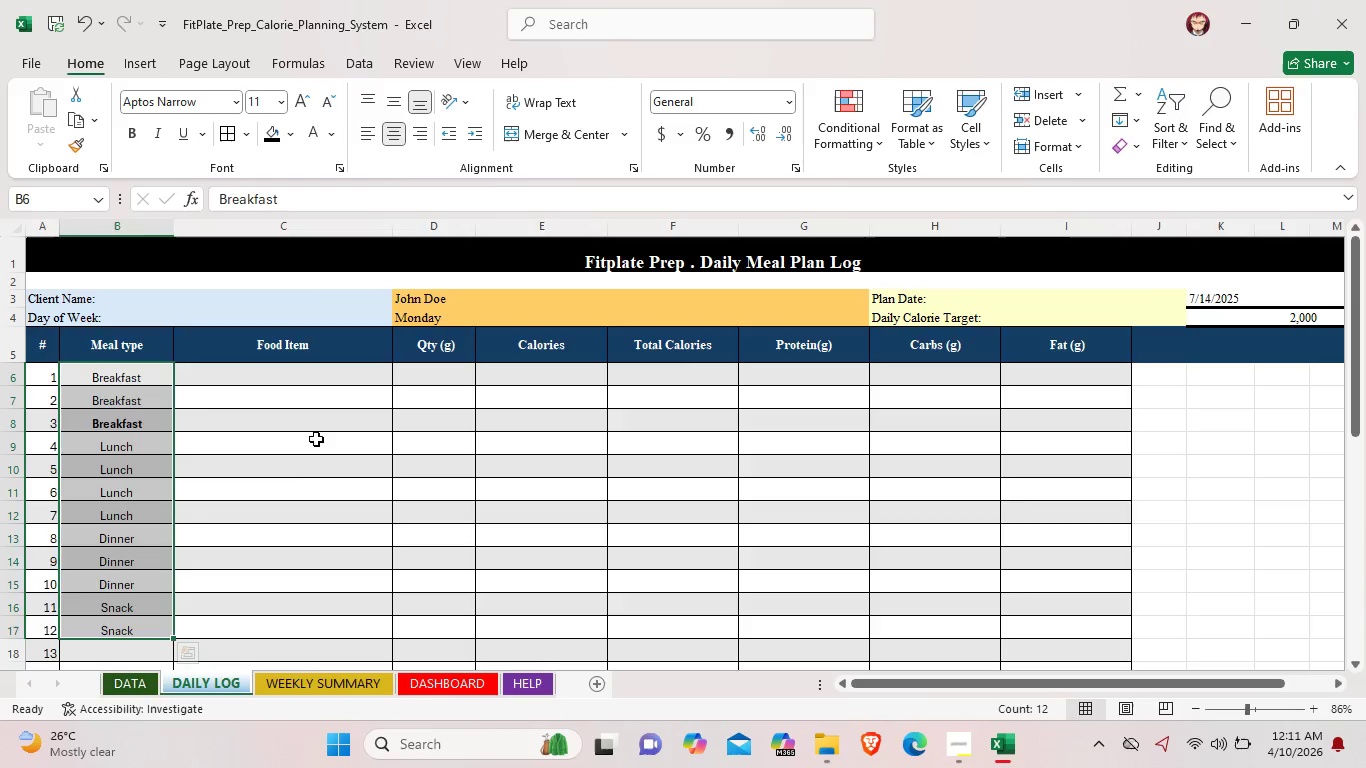 
left_click([303, 460])
 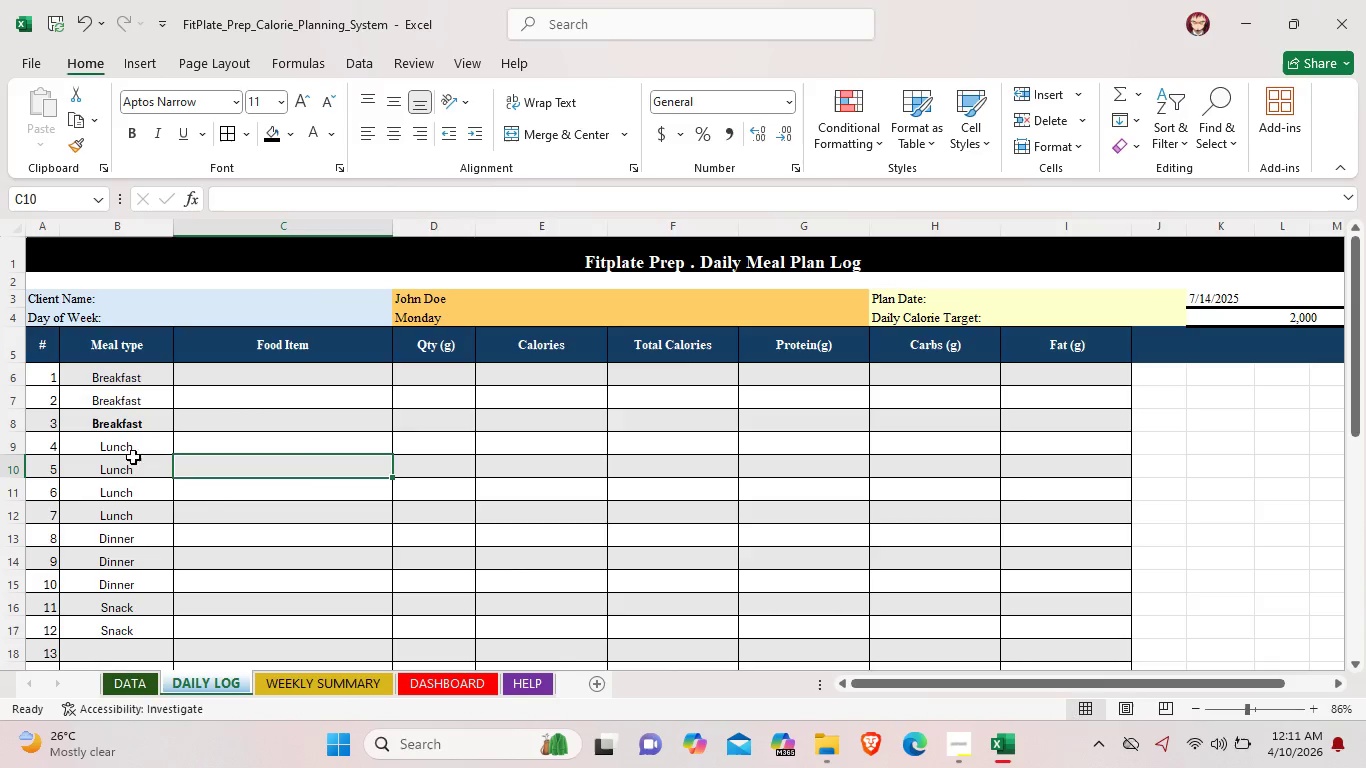 
left_click([137, 429])
 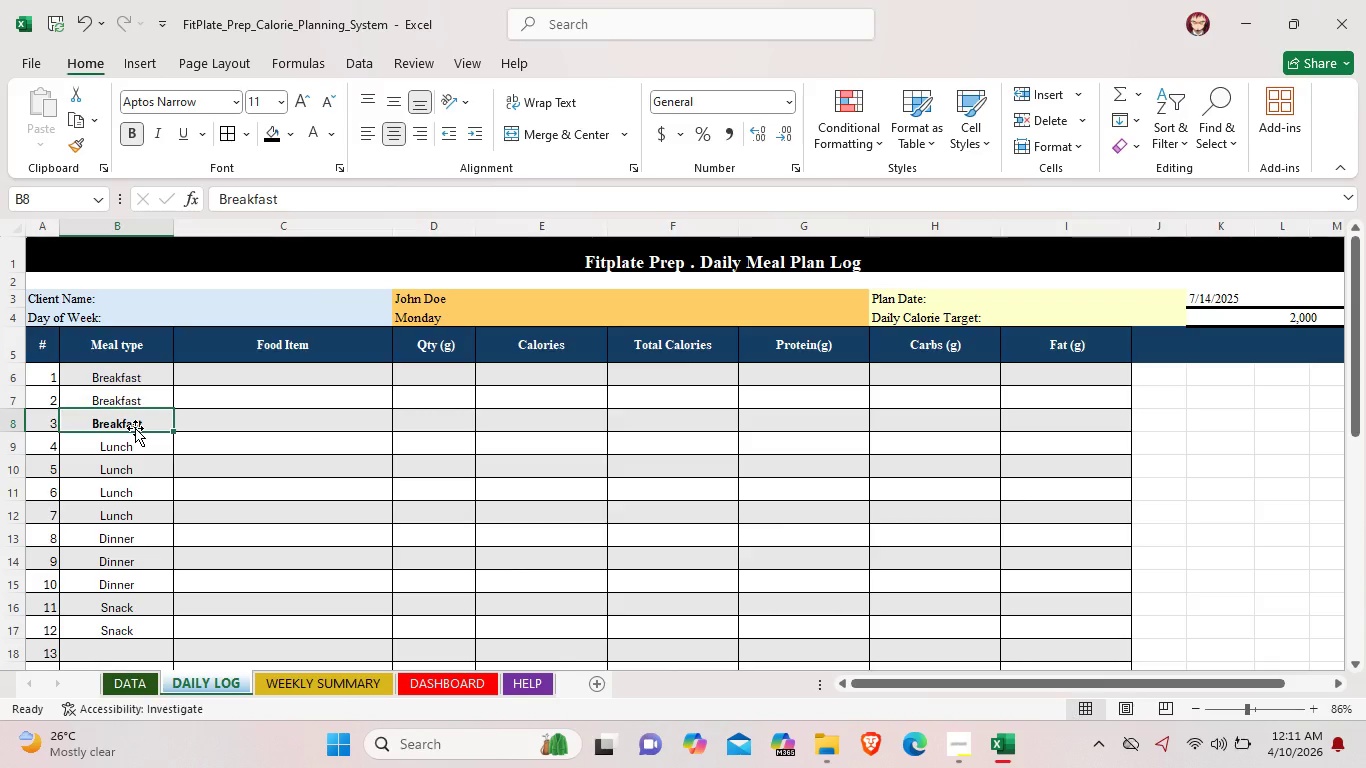 
key(Control+B)
 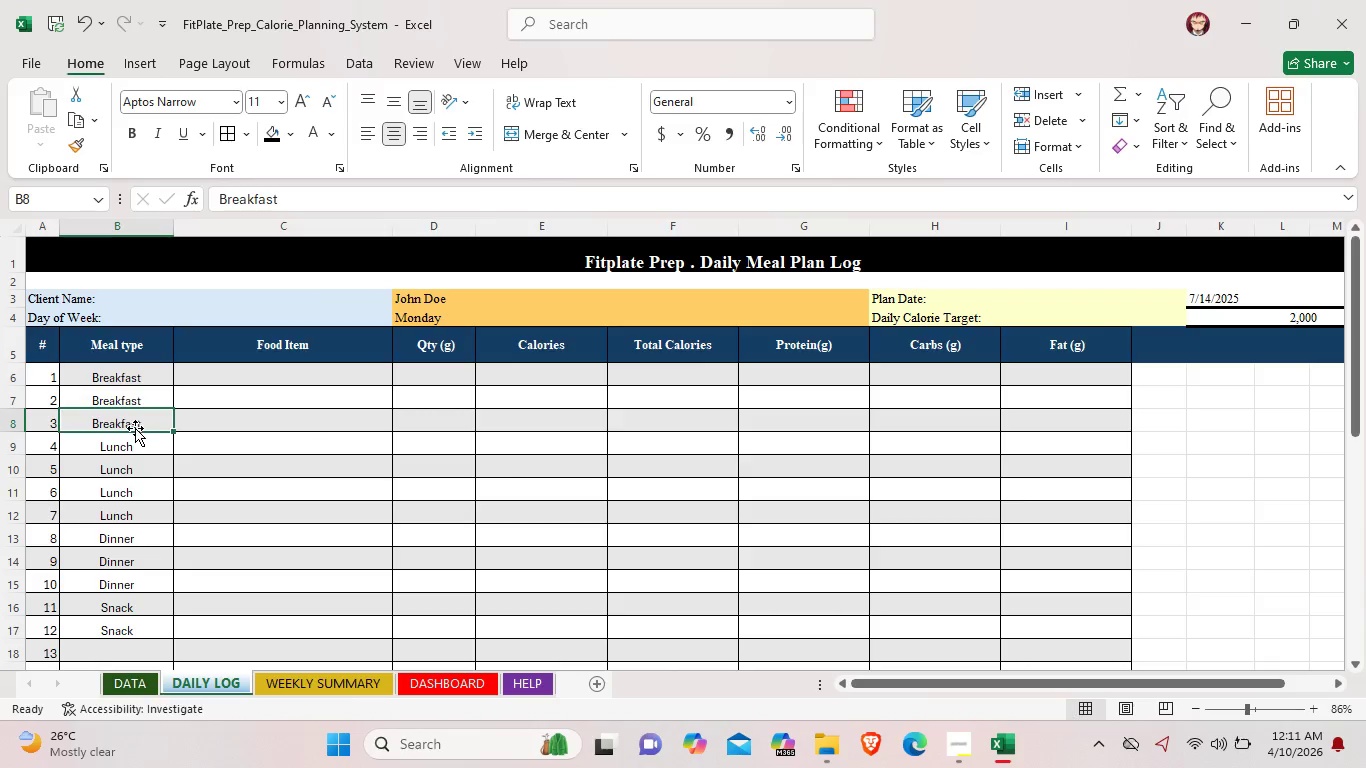 
left_click([128, 428])
 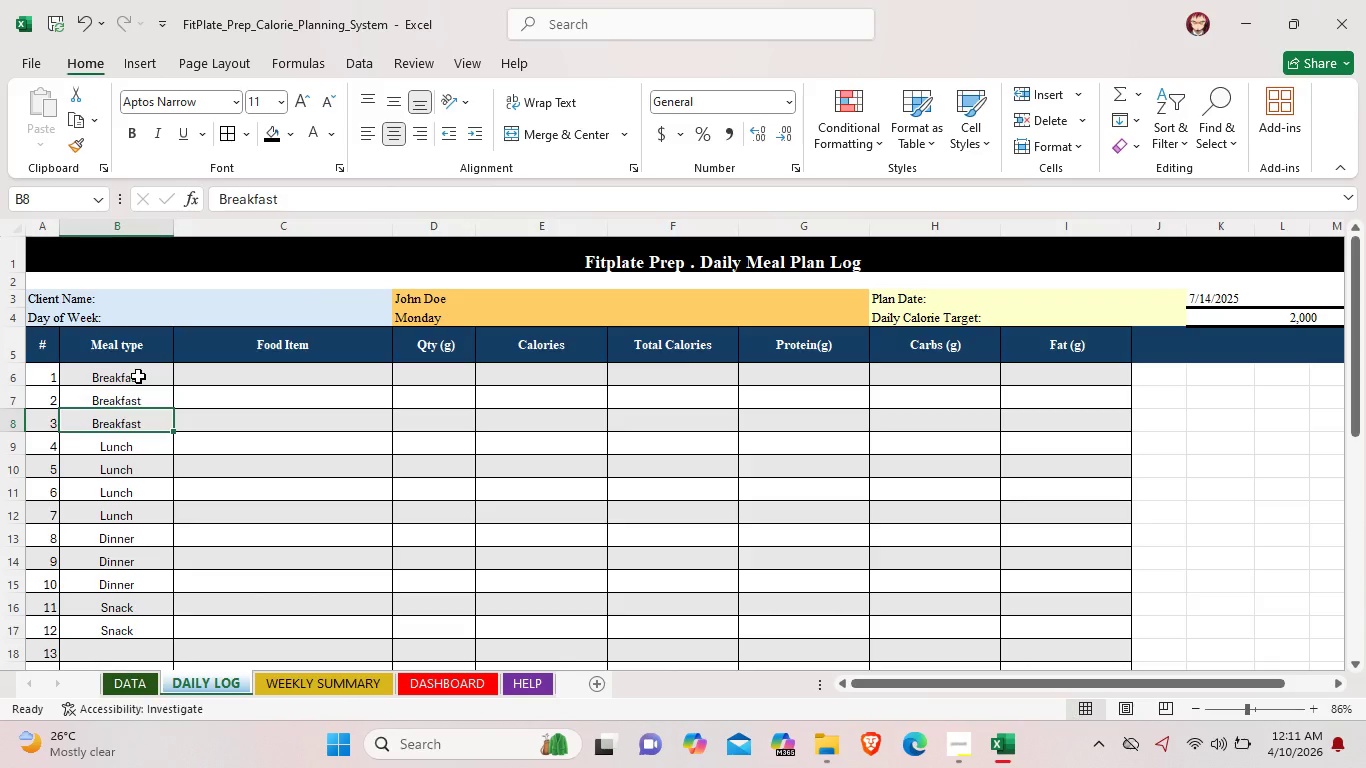 
left_click([138, 376])
 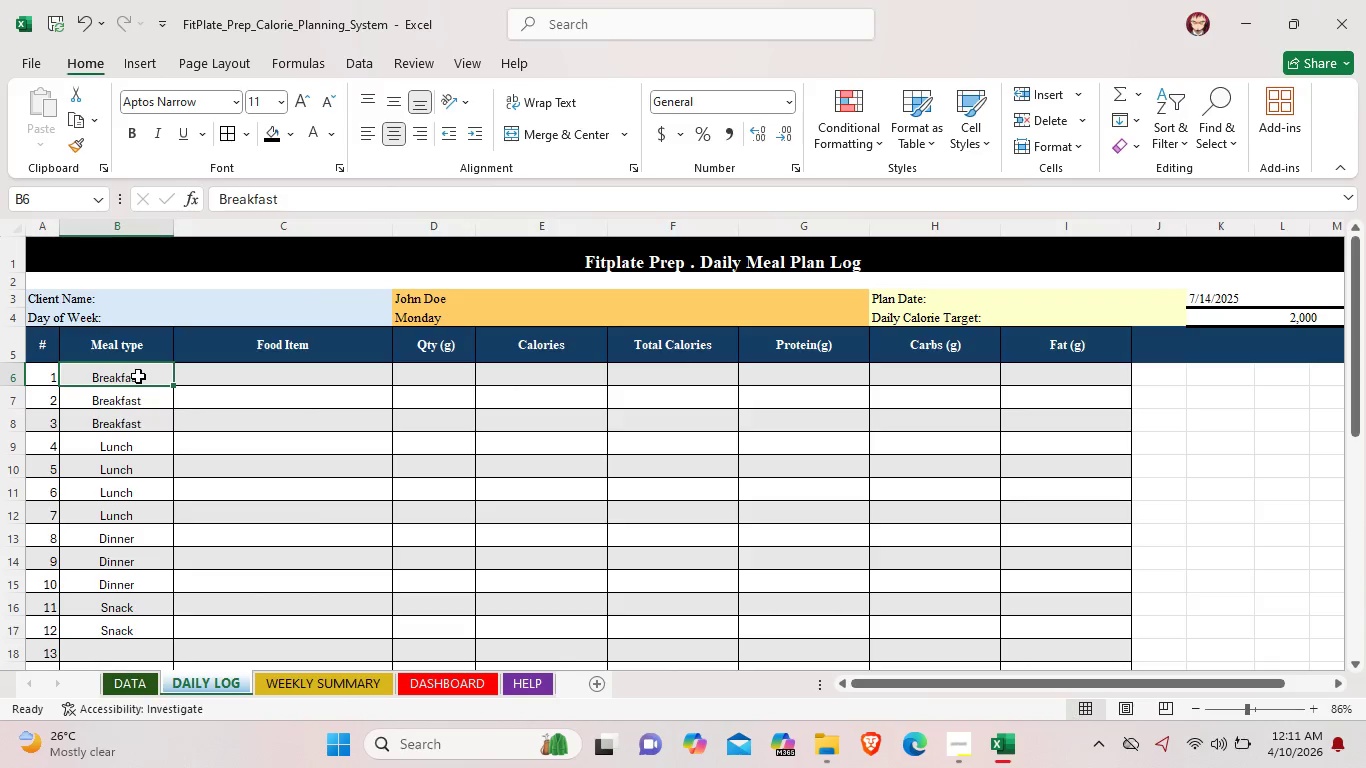 
left_click_drag(start_coordinate=[138, 376], to_coordinate=[151, 637])
 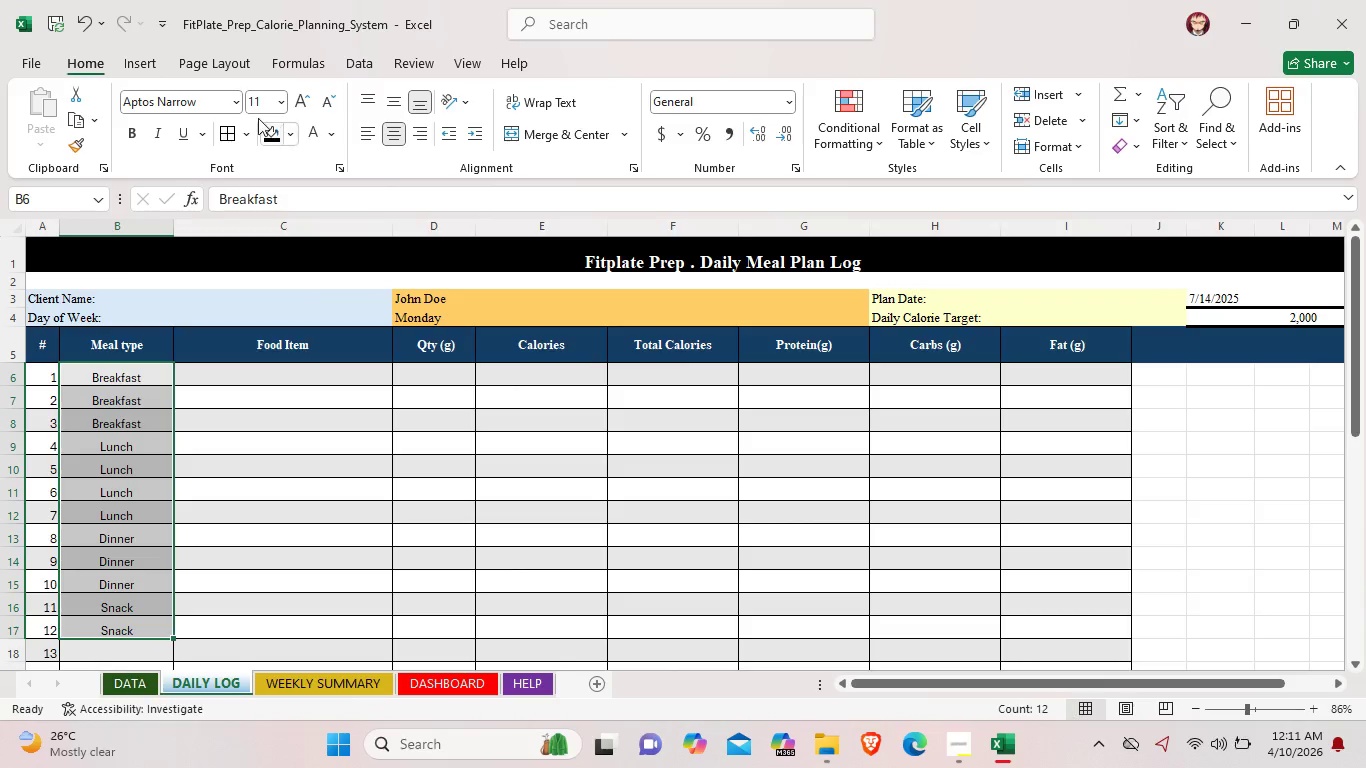 
left_click([240, 101])
 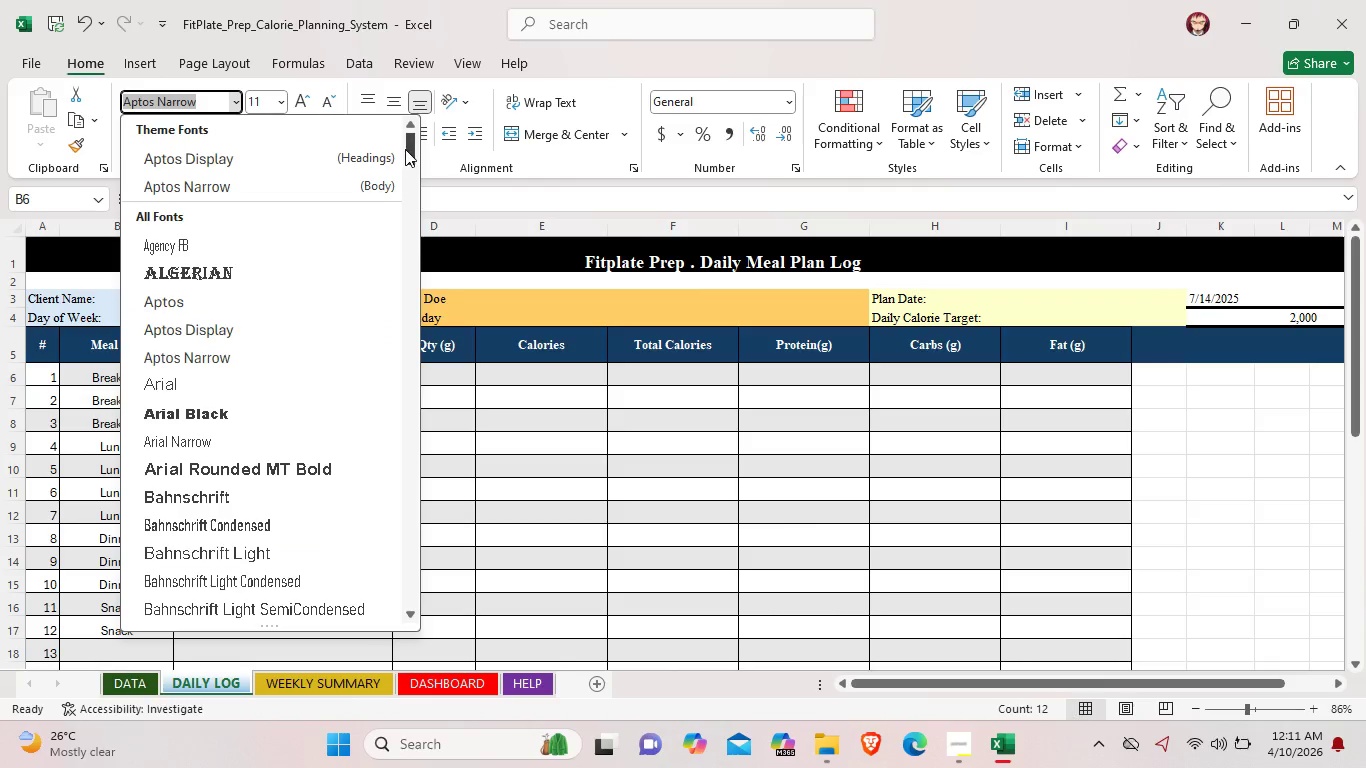 
left_click_drag(start_coordinate=[406, 147], to_coordinate=[433, 558])
 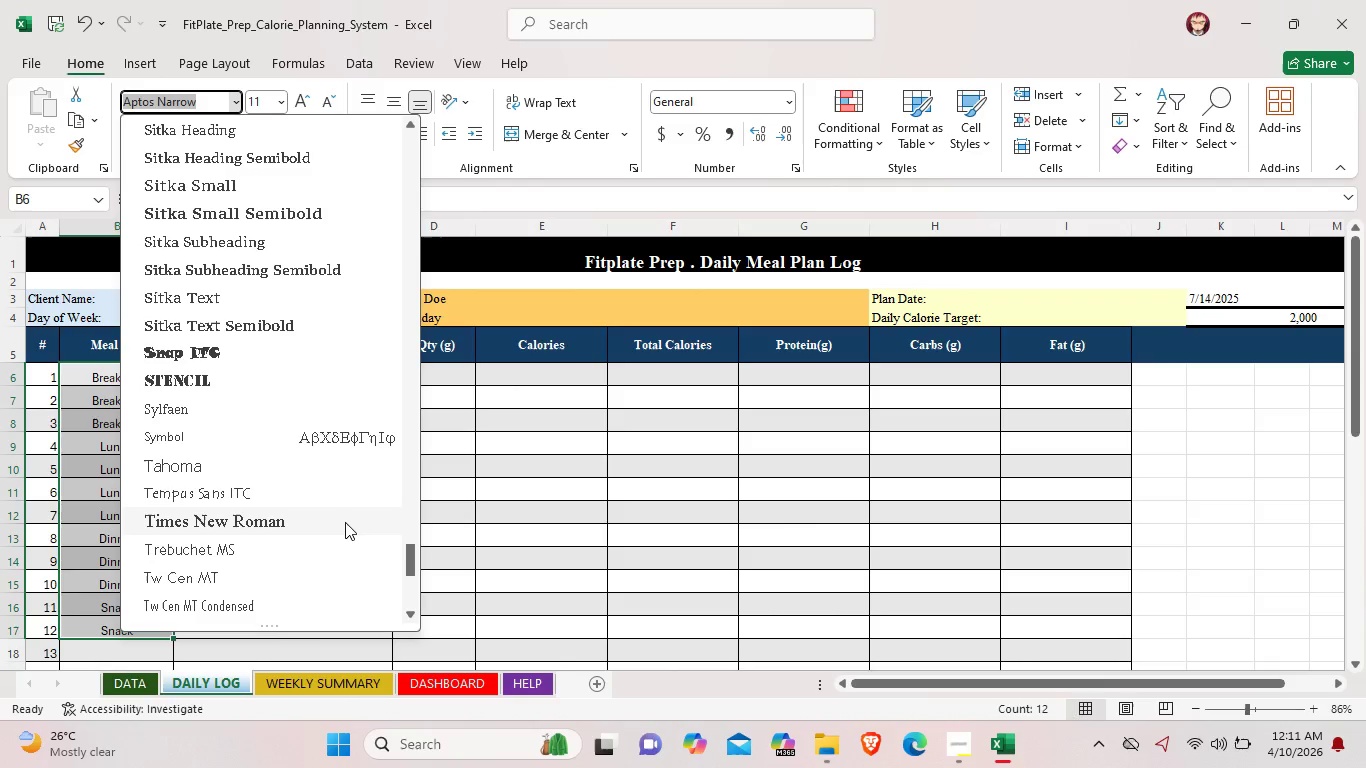 
left_click([345, 522])
 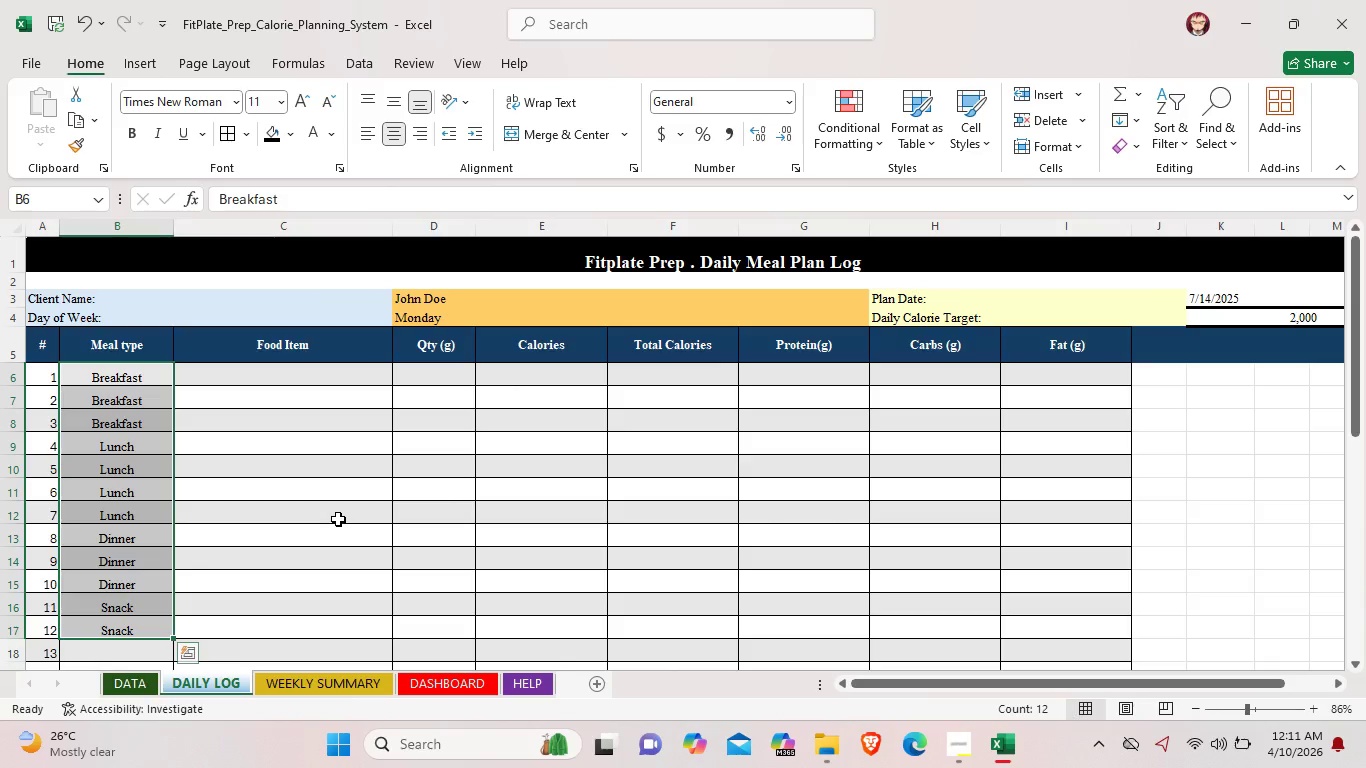 
scroll: coordinate [336, 519], scroll_direction: down, amount: 2.0
 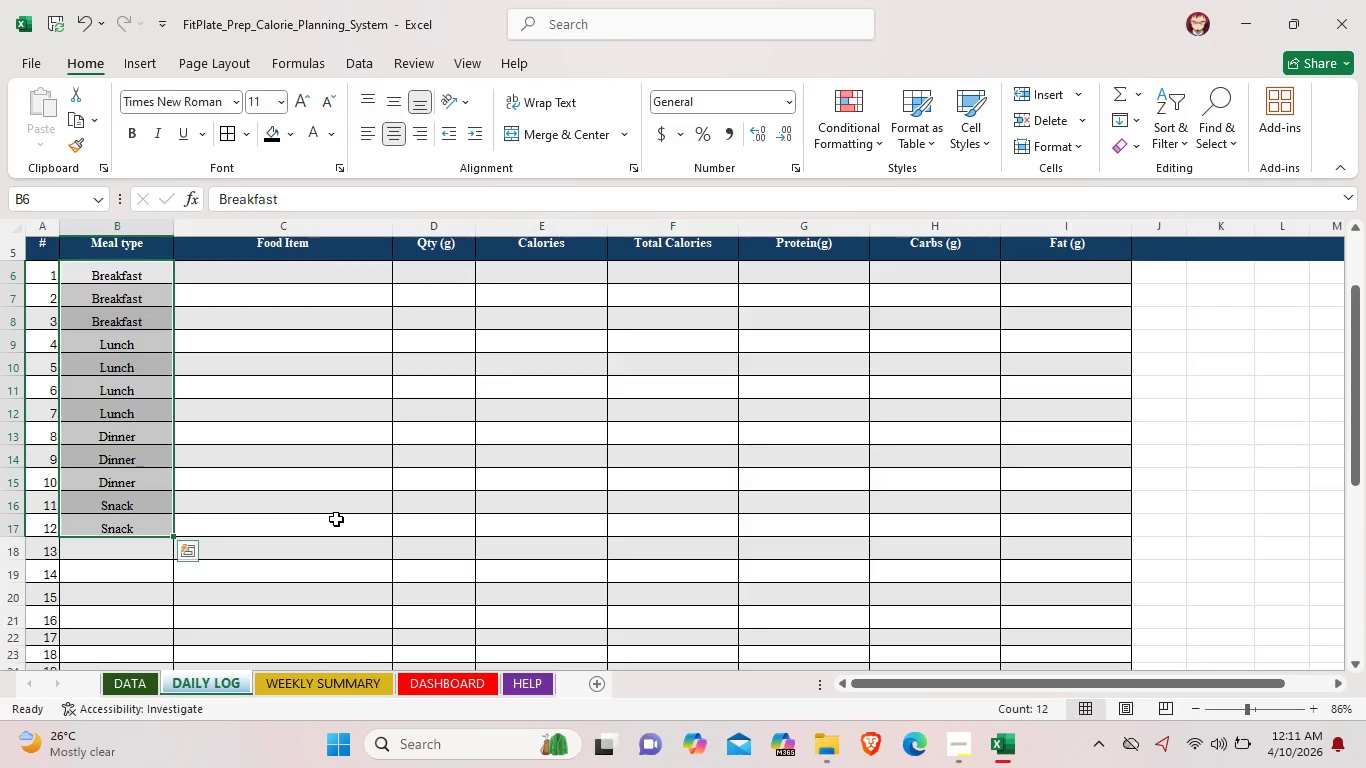 
scroll: coordinate [336, 519], scroll_direction: up, amount: 2.0
 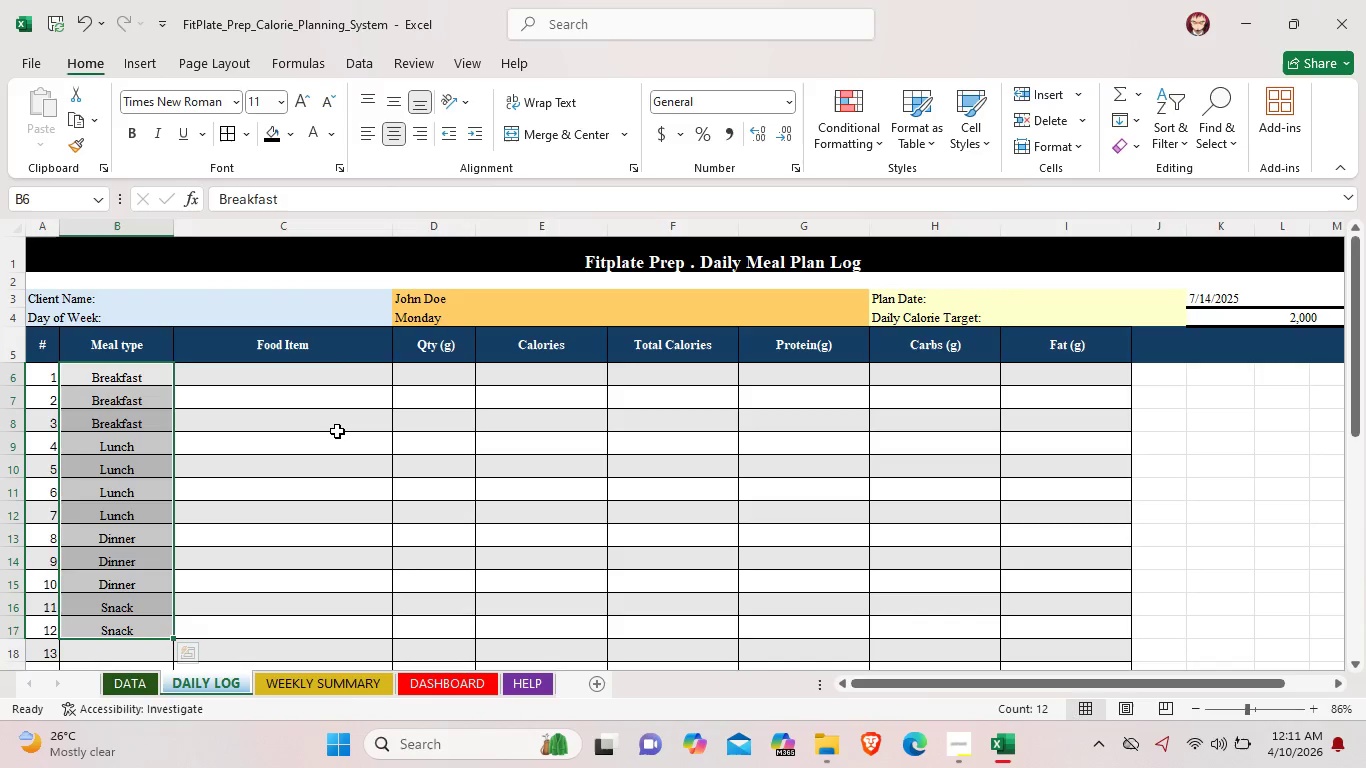 
wait(7.1)
 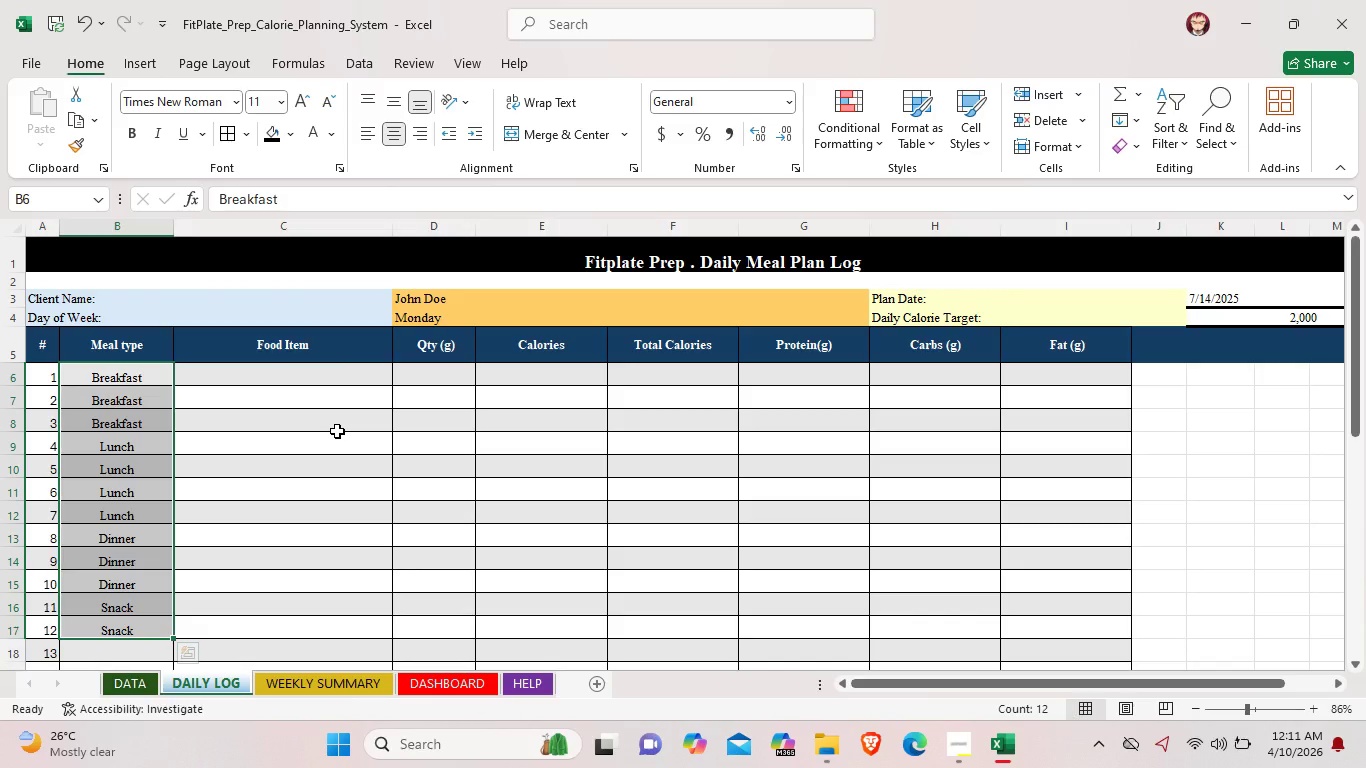 
double_click([323, 367])
 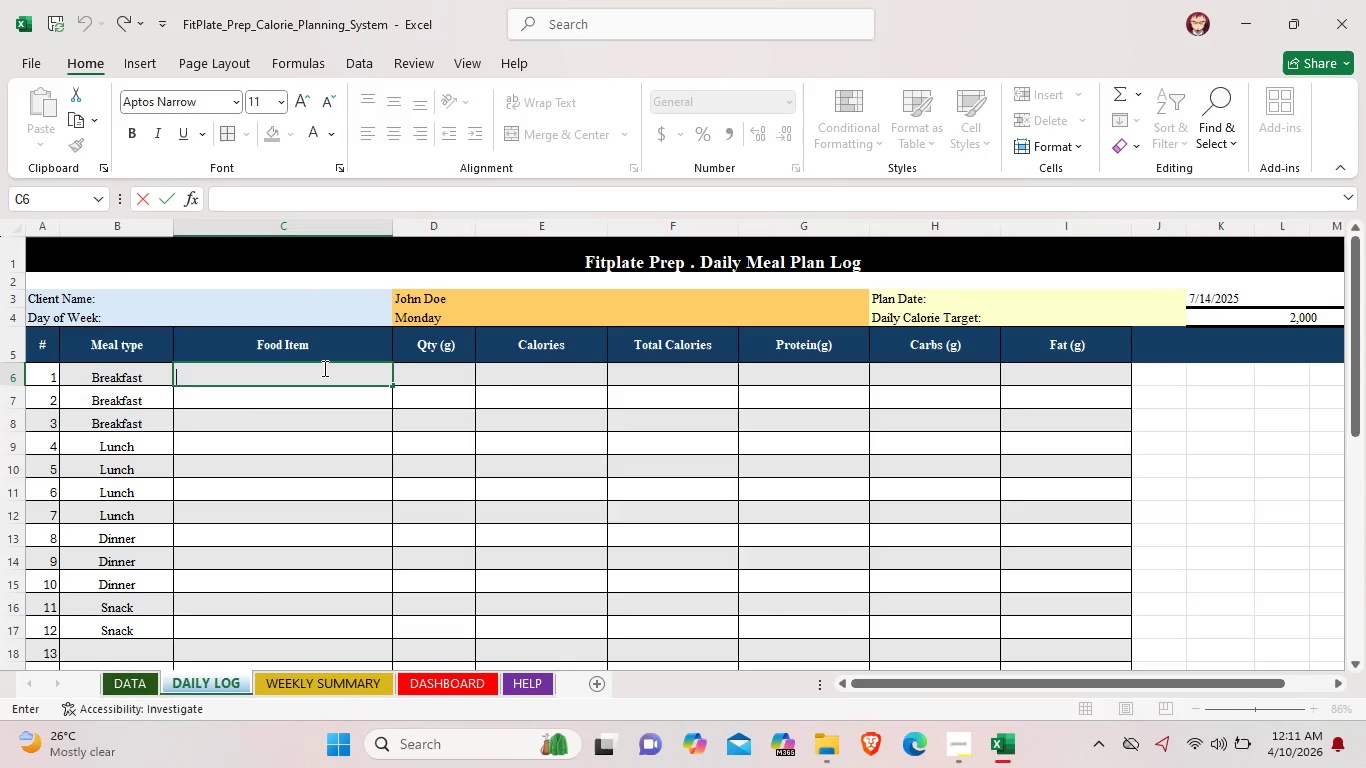 
type(Oar)
key(Backspace)
type(ts (rolled,dry))
 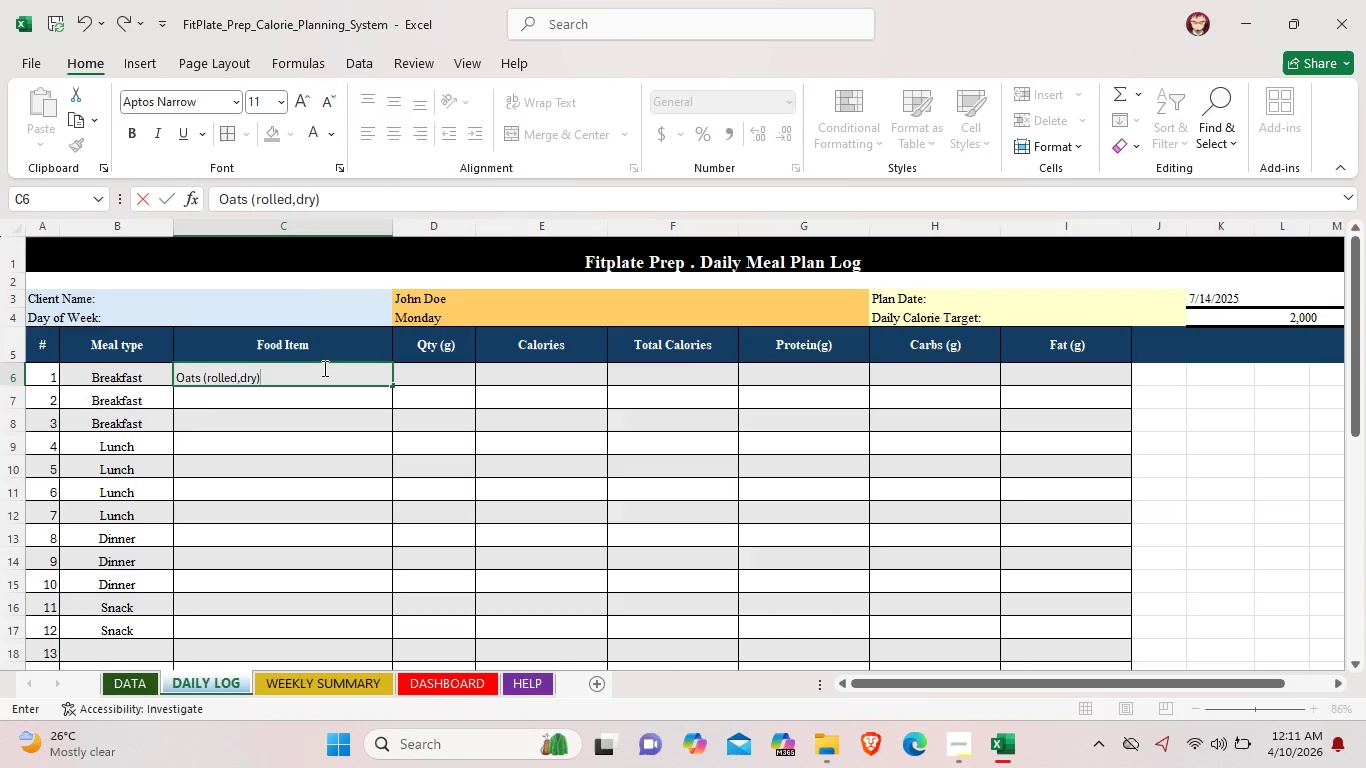 
double_click([308, 403])
 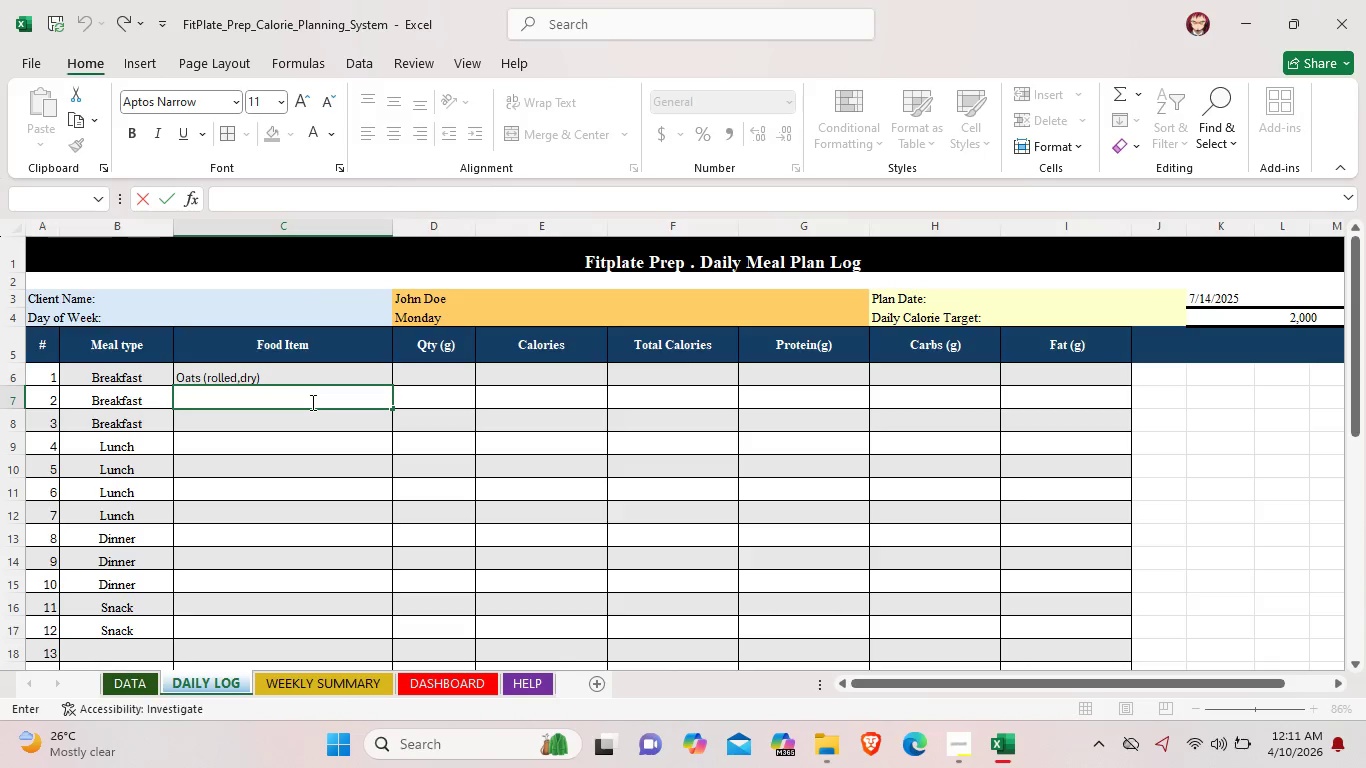 
type(Egg whir)
key(Backspace)
key(Backspace)
type(ites)
 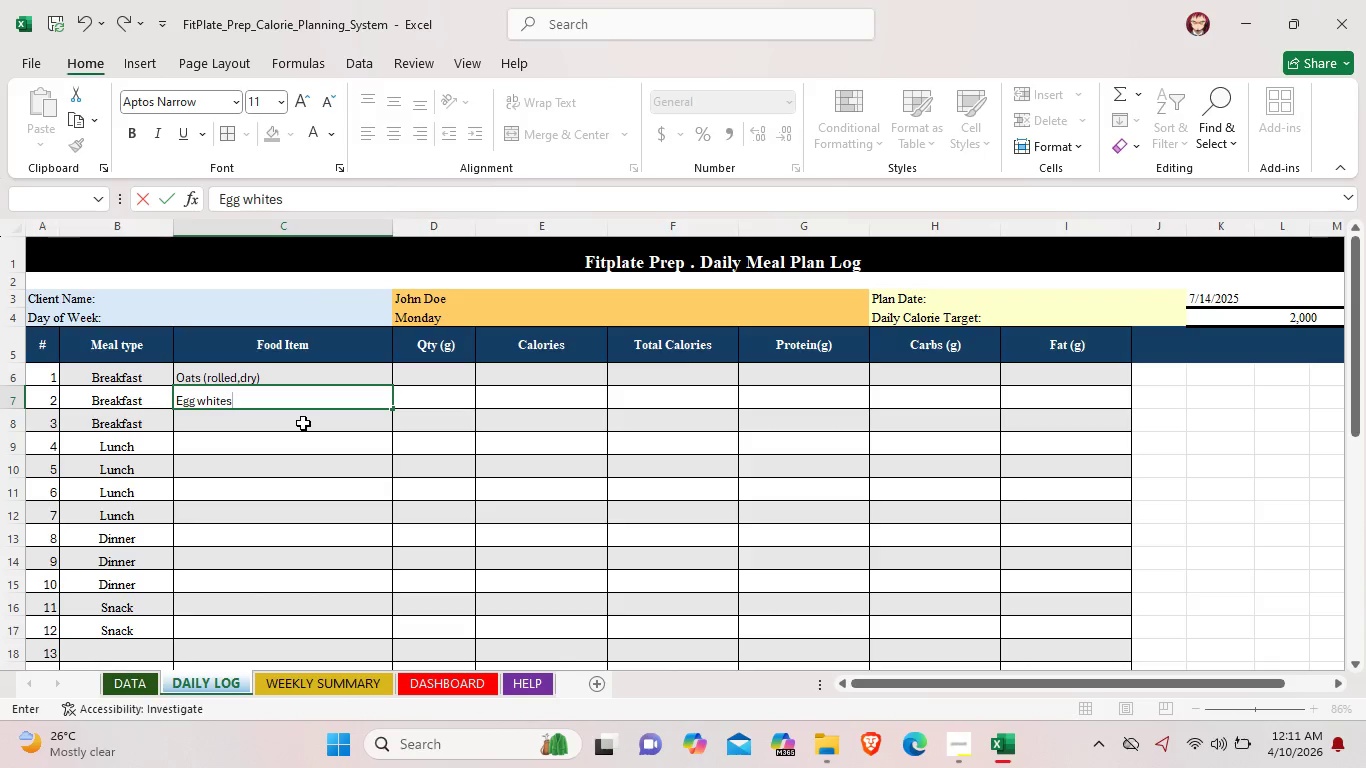 
double_click([302, 423])
 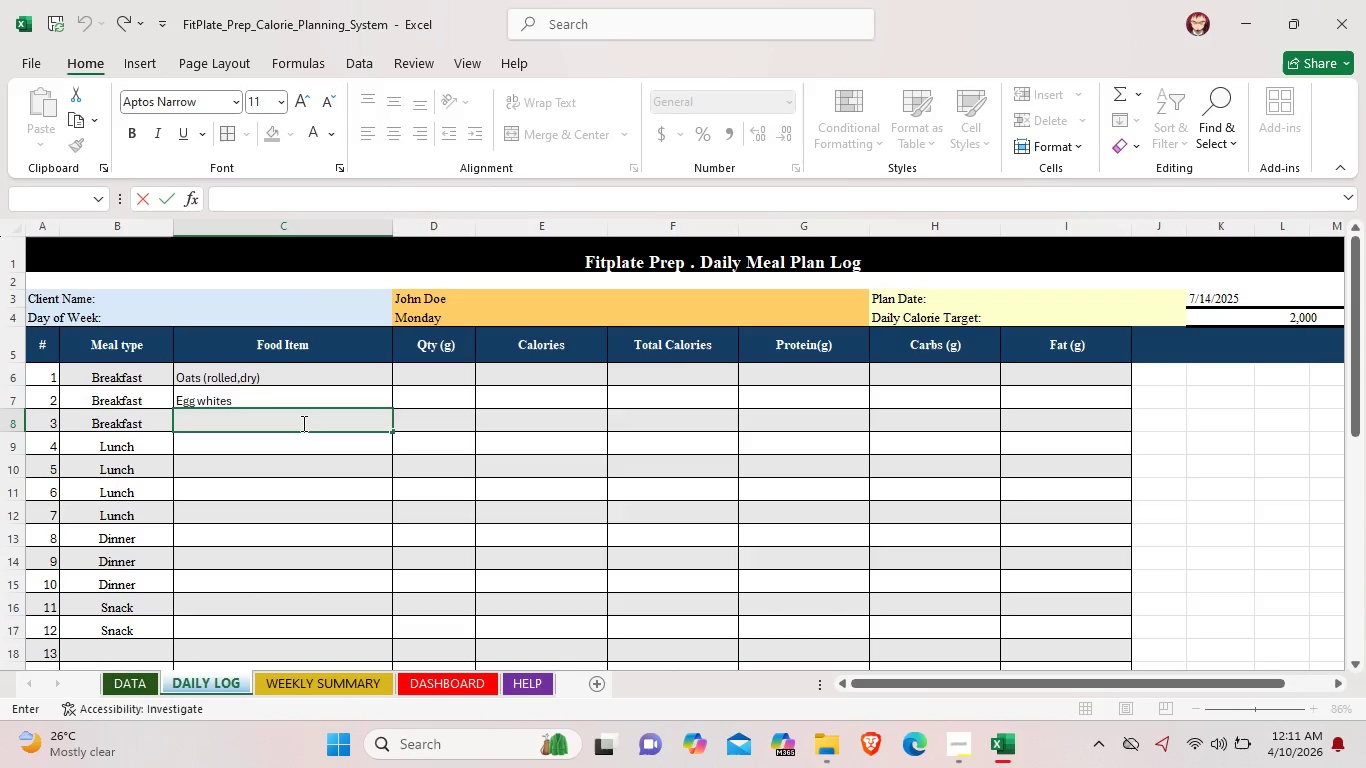 
type(banan)
key(Backspace)
key(Backspace)
key(Backspace)
key(Backspace)
key(Backspace)
type(Banana)
 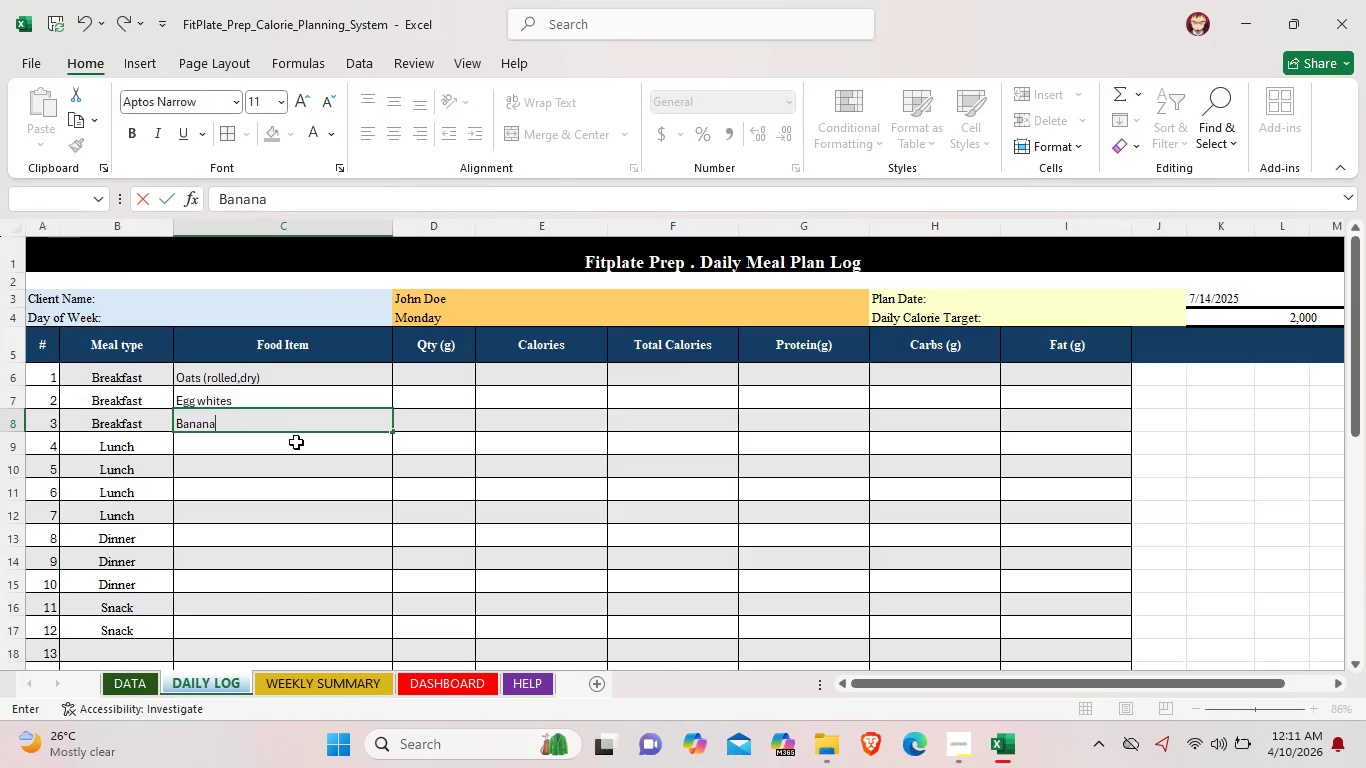 
double_click([296, 442])
 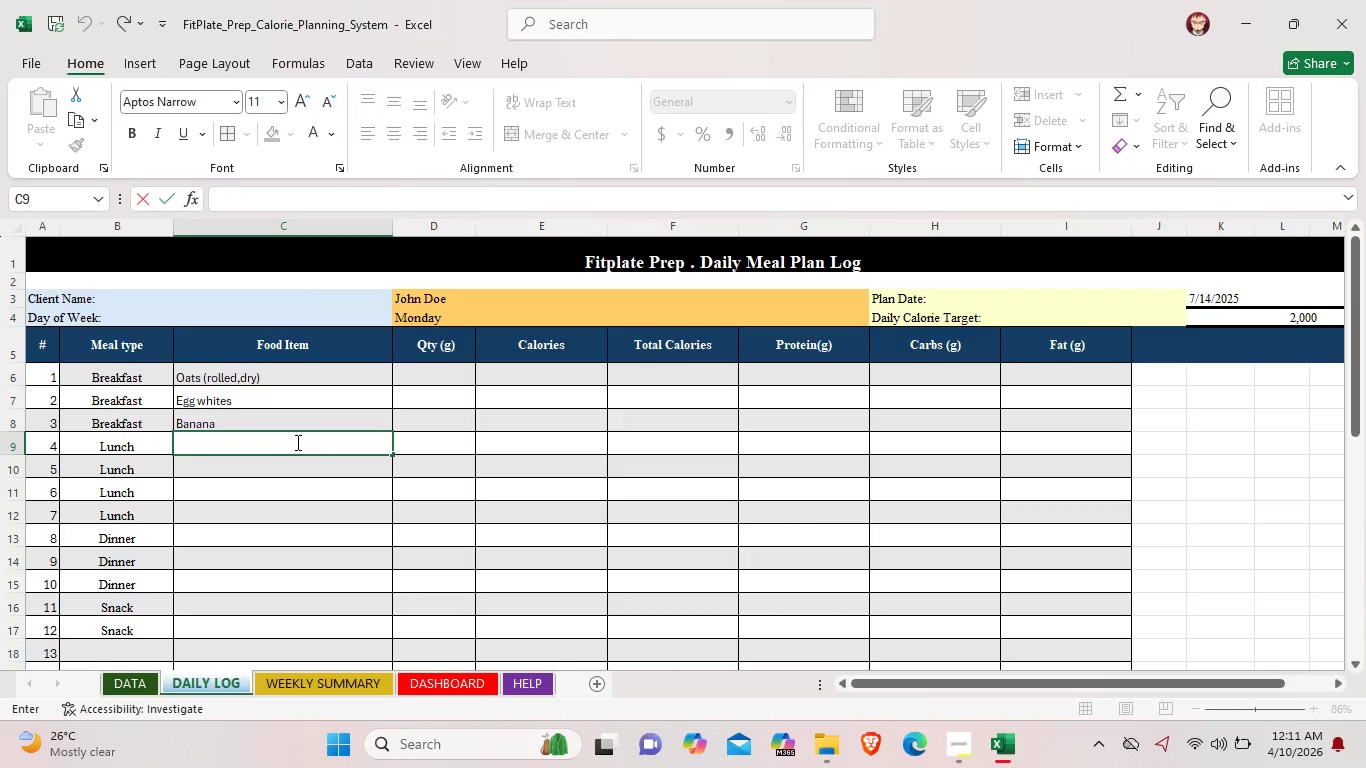 
type(Chec)
key(Backspace)
key(Backspace)
type(cike)
key(Backspace)
key(Backspace)
key(Backspace)
key(Backspace)
type(icken)
 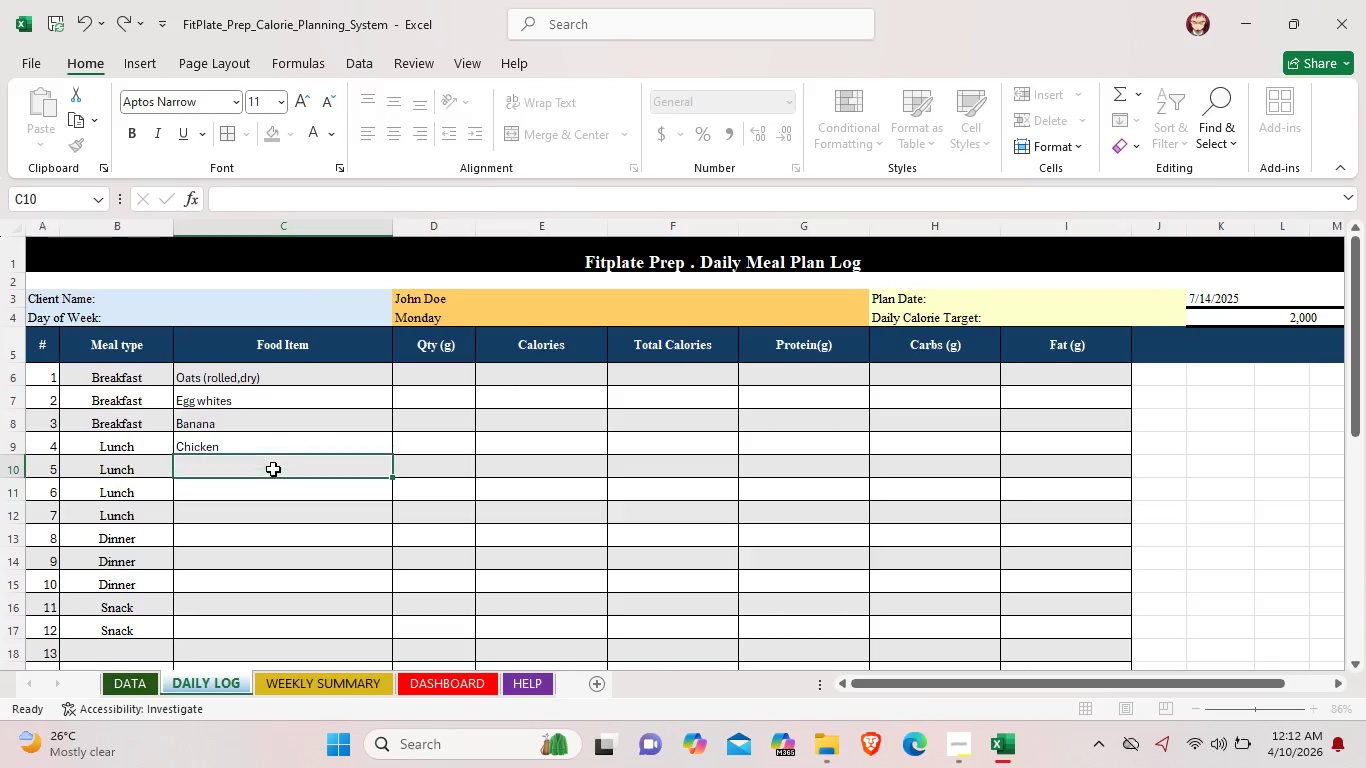 
double_click([273, 469])
 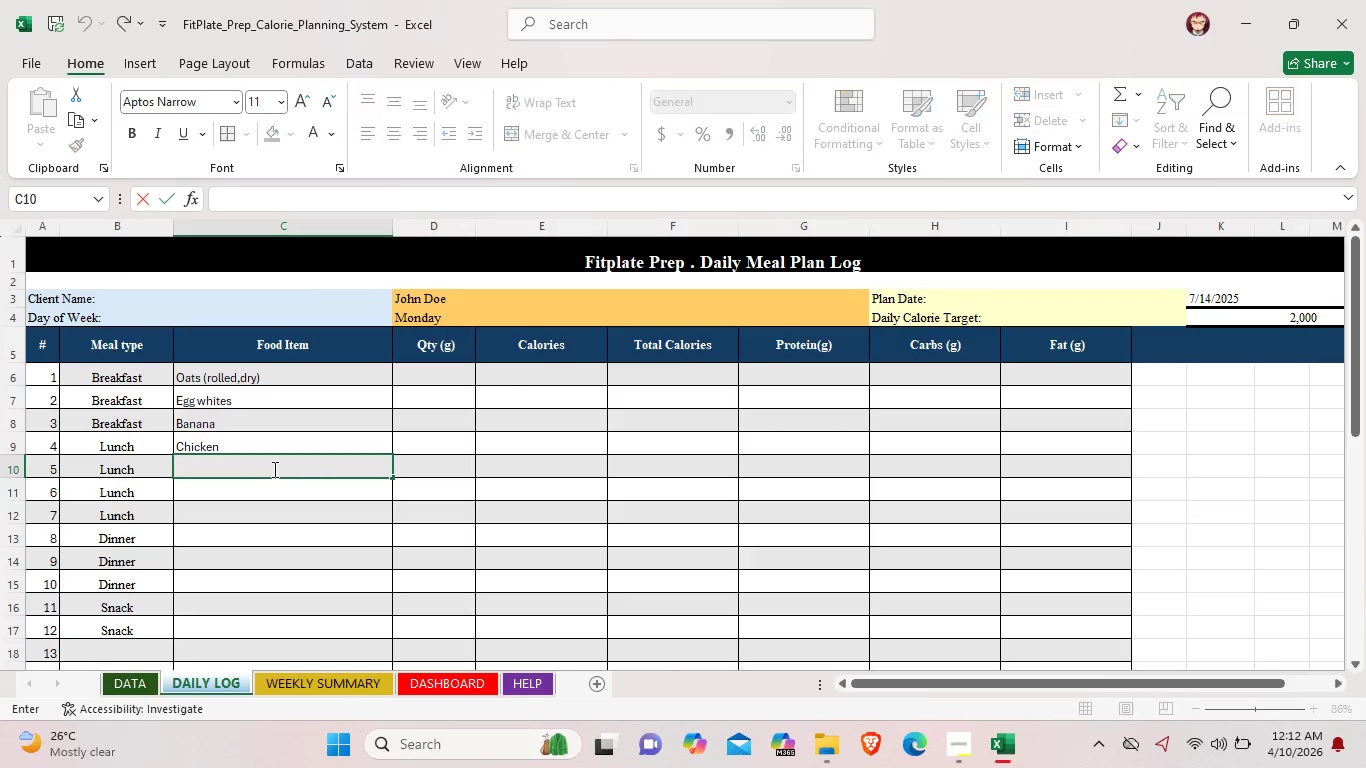 
triple_click([273, 469])
 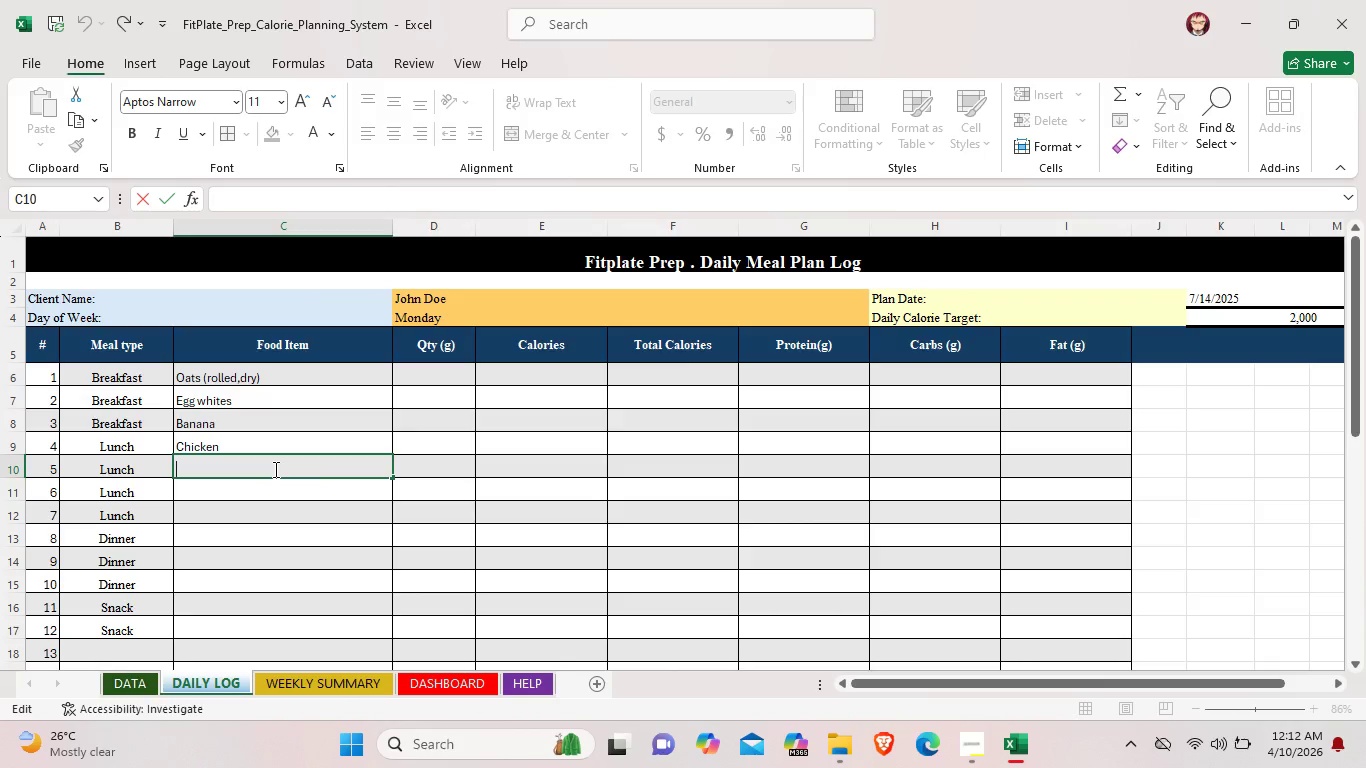 
wait(6.83)
 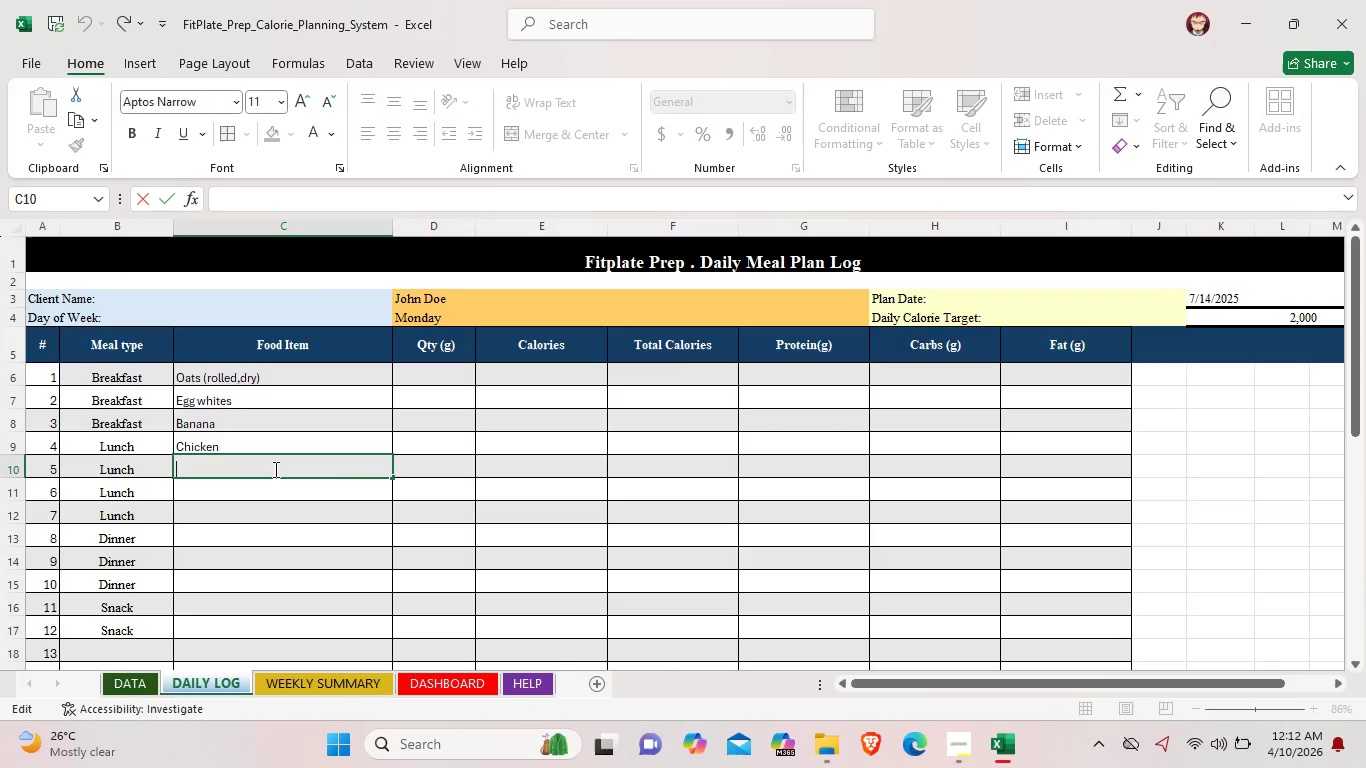 
double_click([295, 445])
 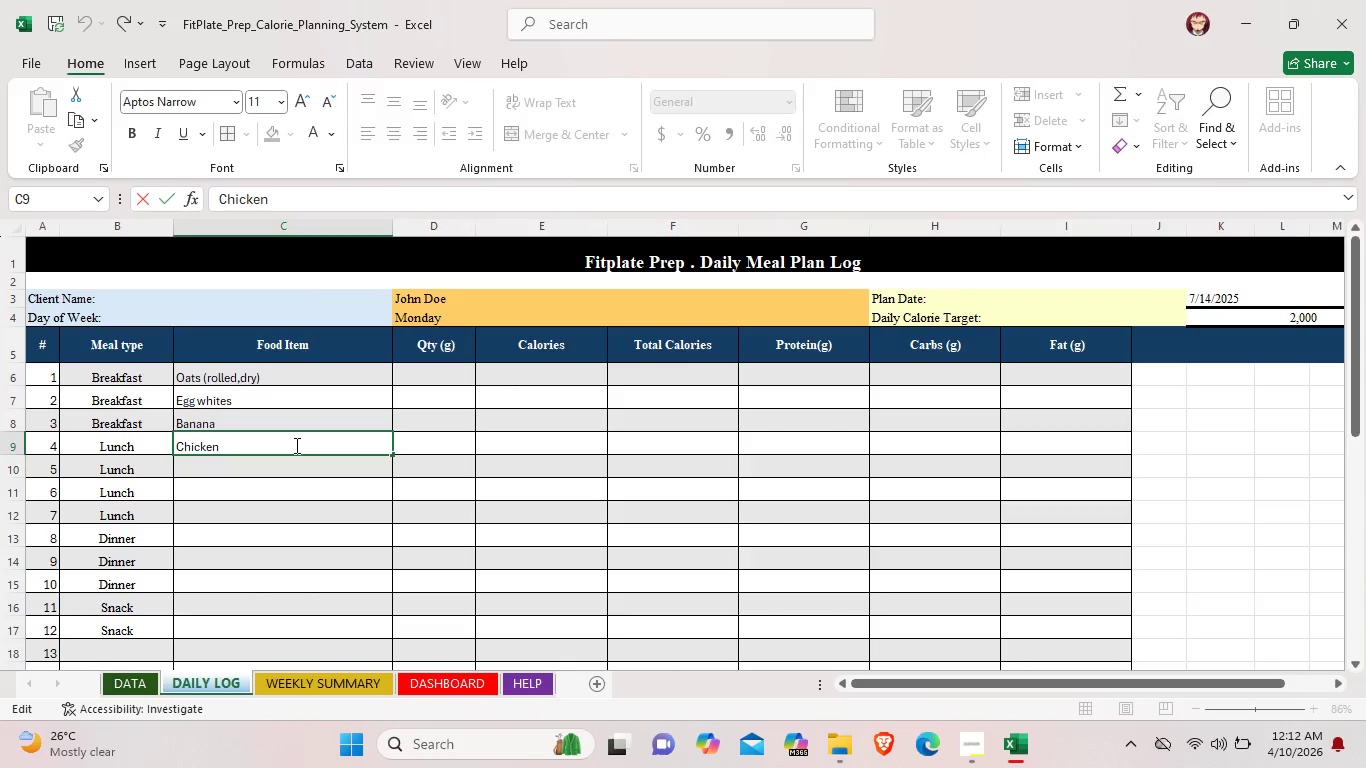 
type( Breast)
 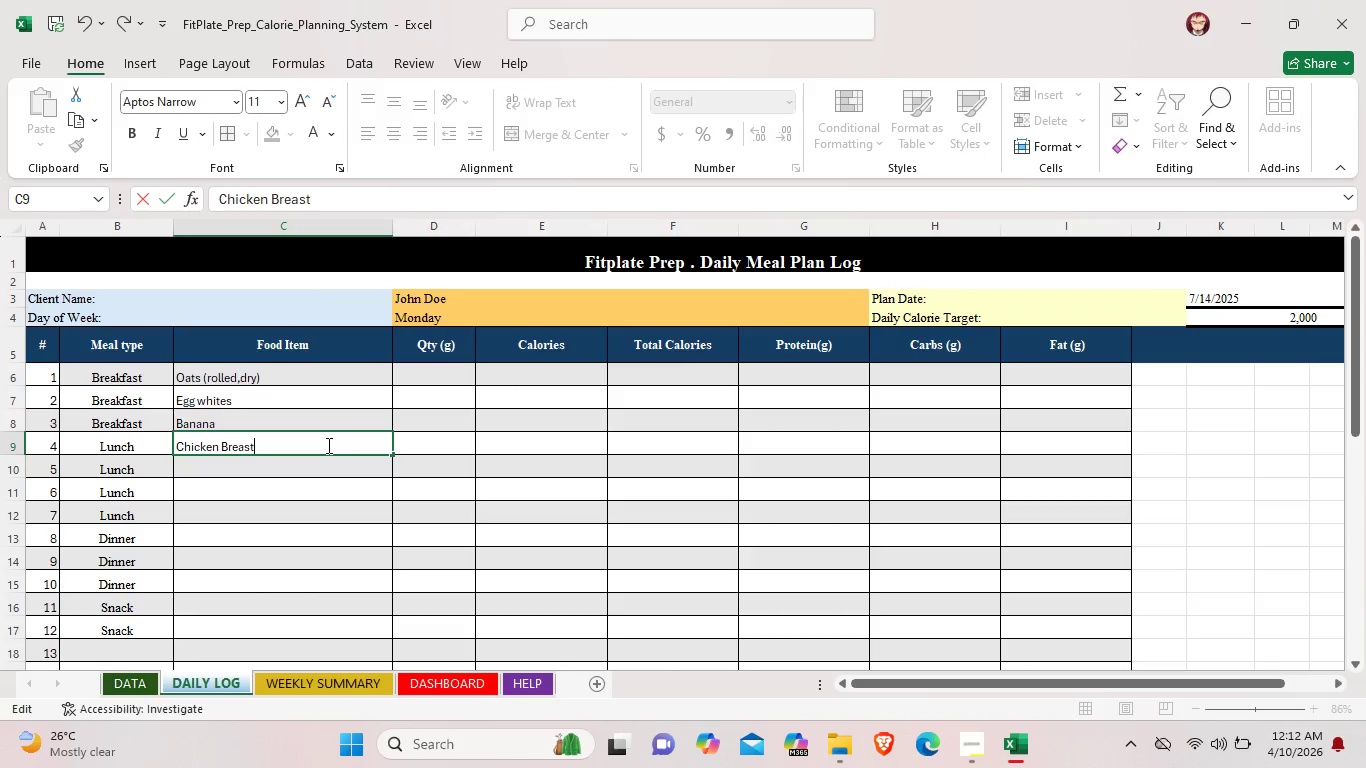 
type( (raw))
 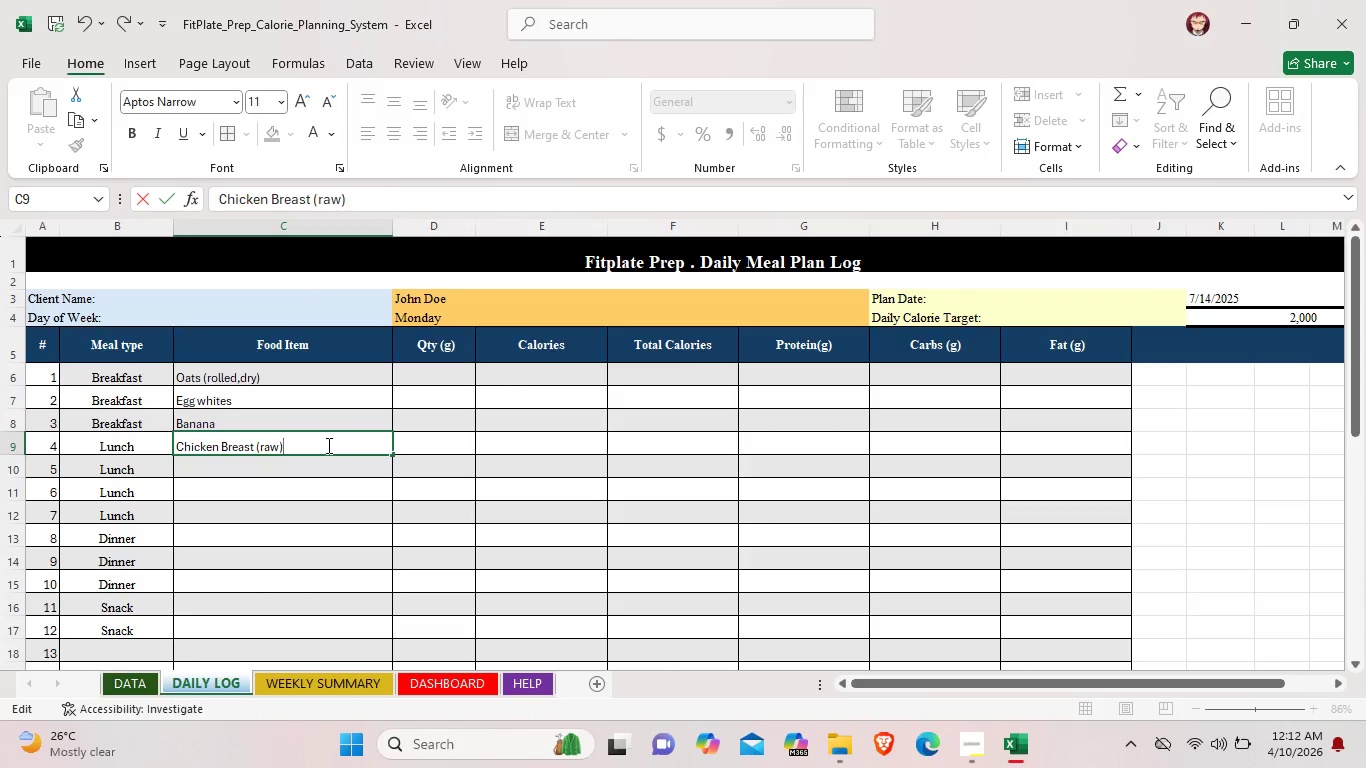 
double_click([284, 468])
 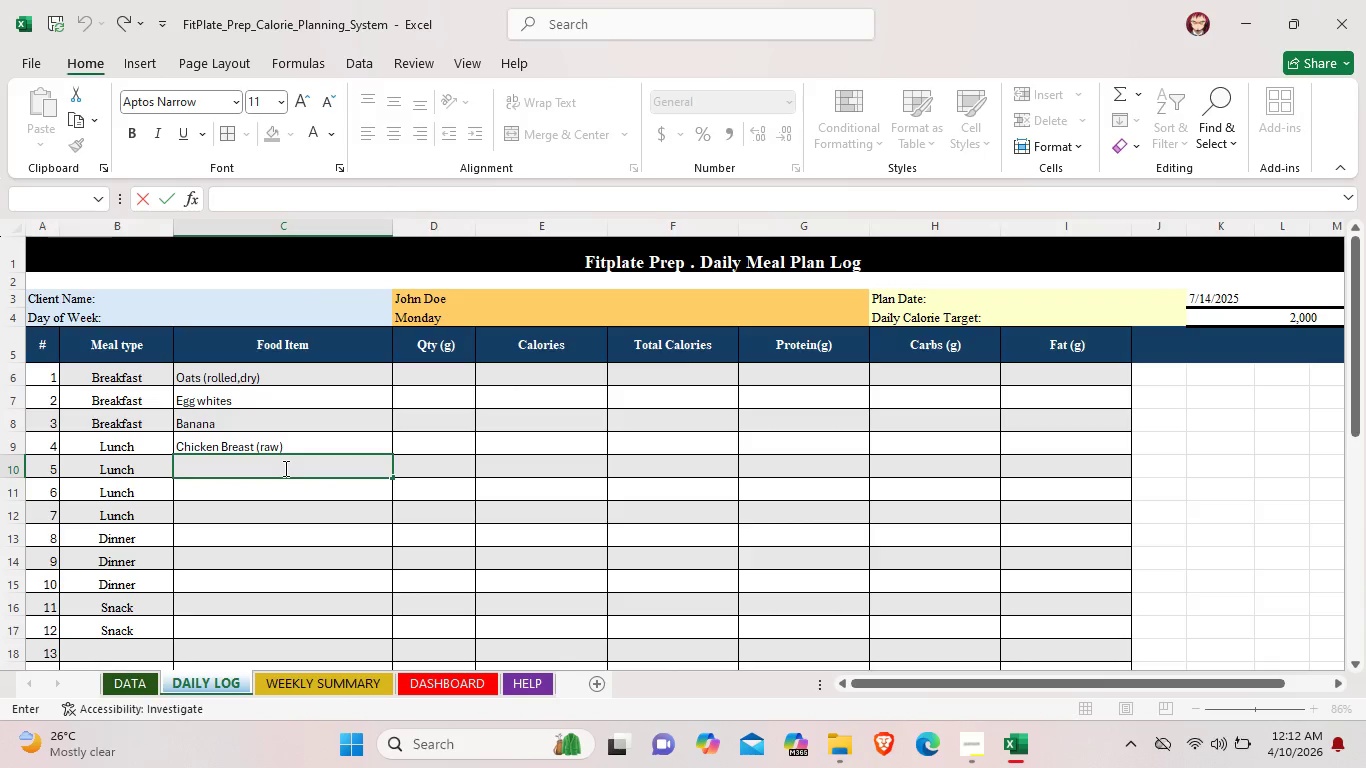 
type(Brown Rixe)
key(Backspace)
key(Backspace)
type(xe)
key(Backspace)
key(Backspace)
type(ce (Cooked))
 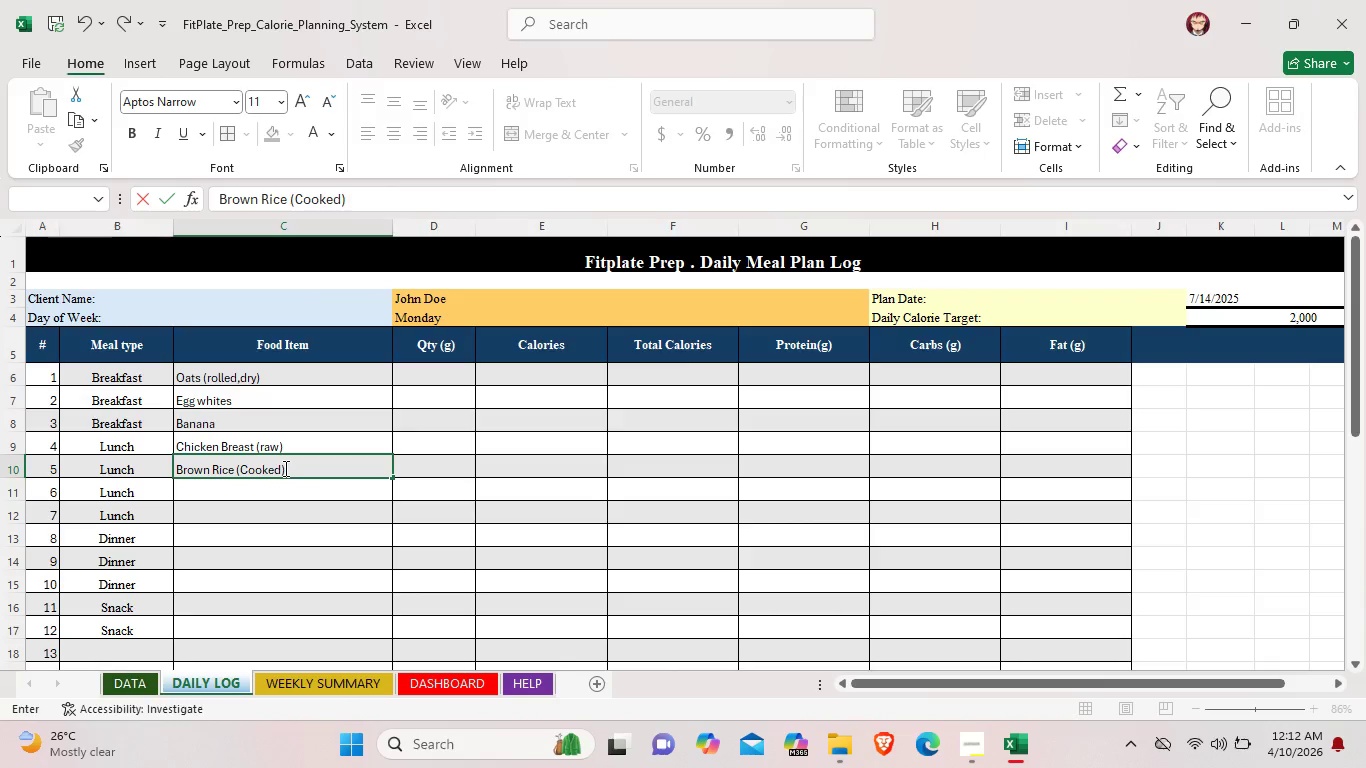 
double_click([270, 488])
 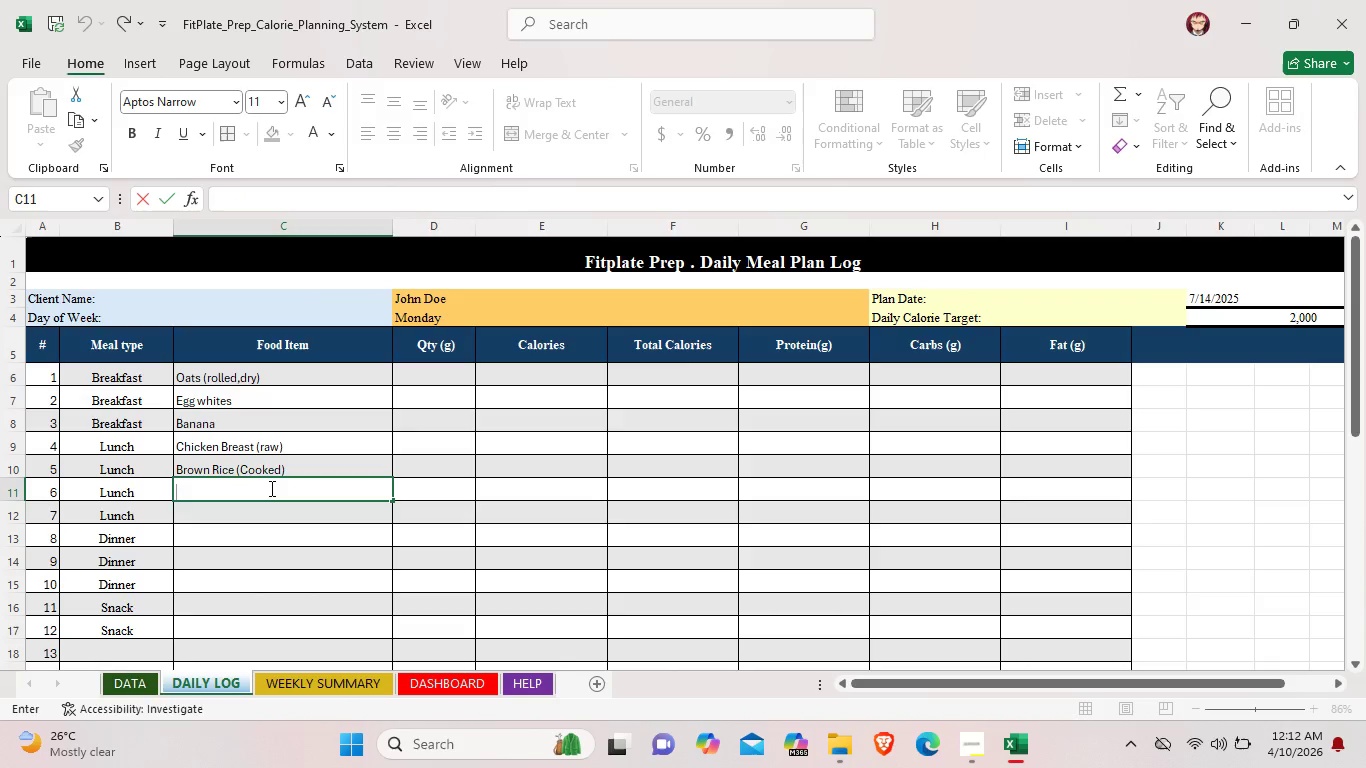 
type(Brocoli (raw))
 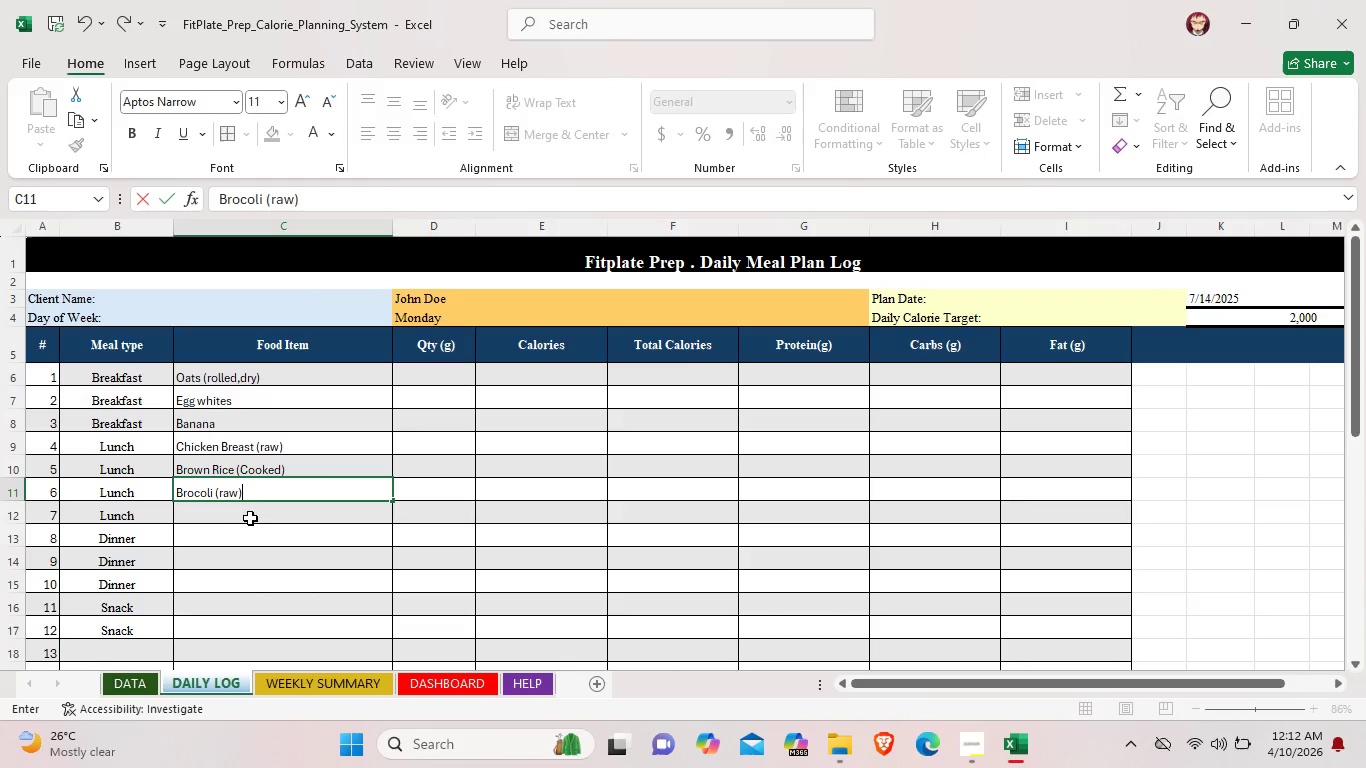 
double_click([251, 515])
 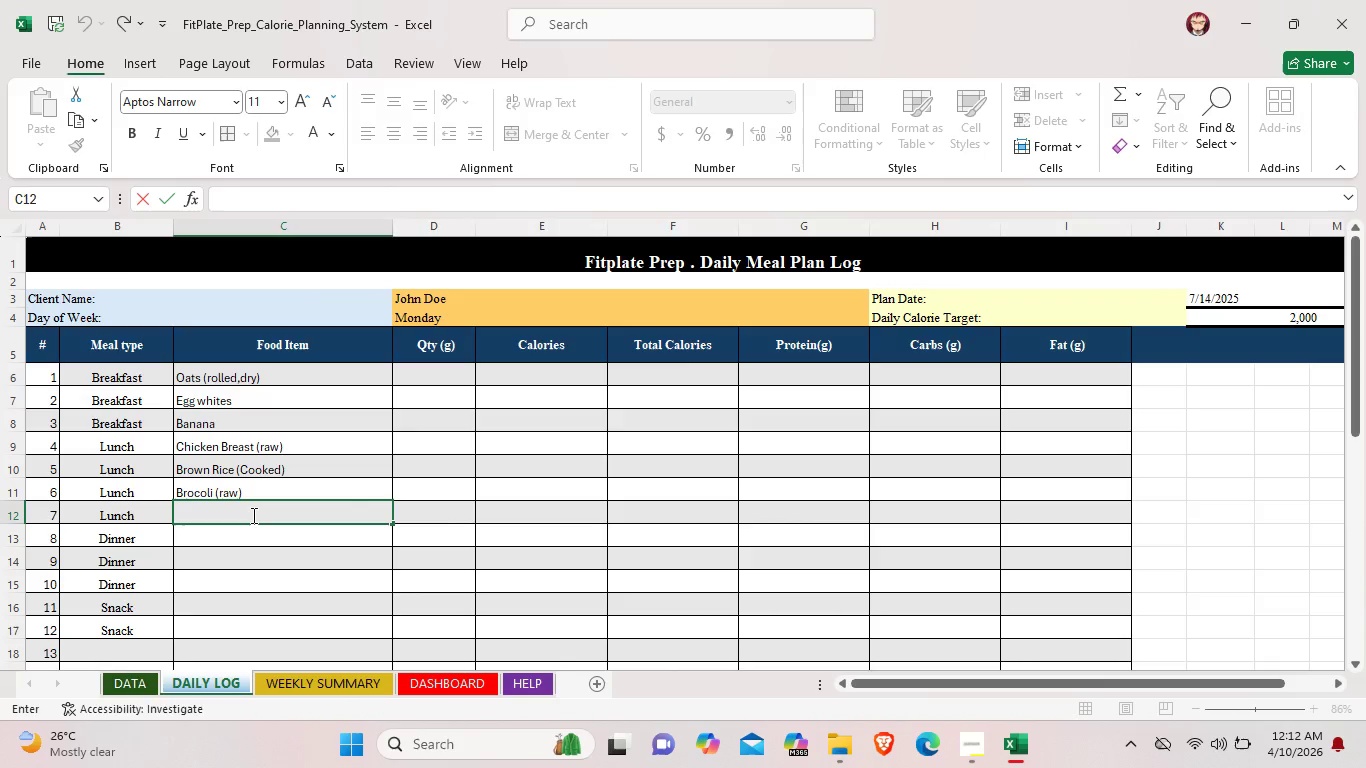 
type(Olive Oil)
 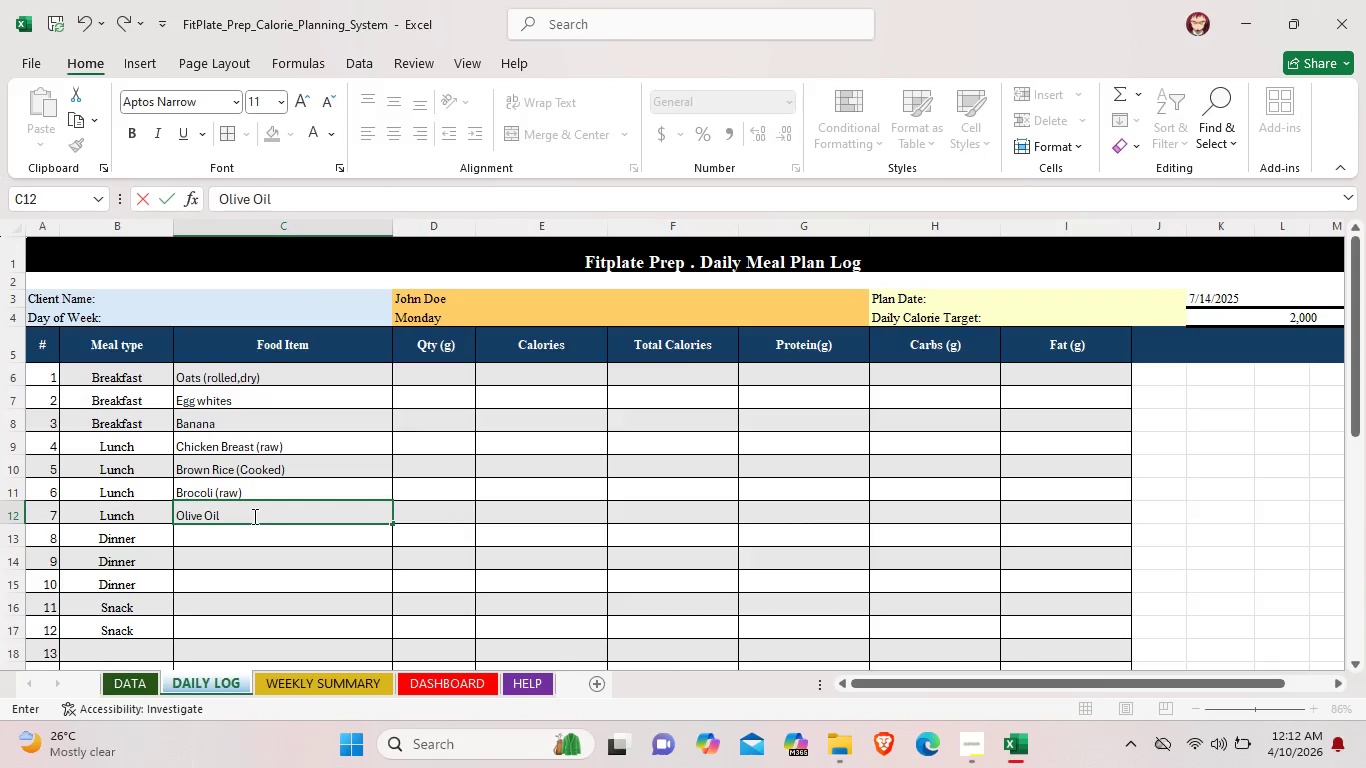 
double_click([245, 531])
 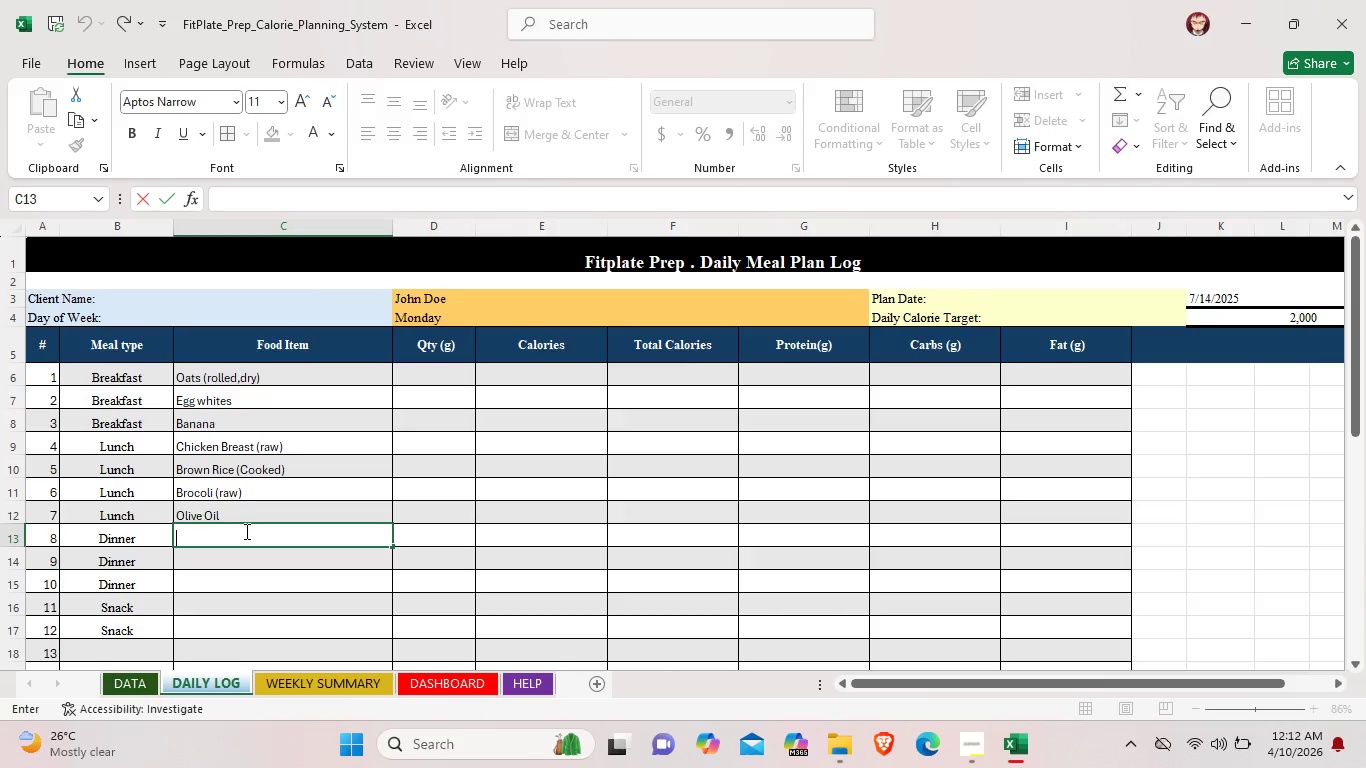 
type(Salmin)
key(Backspace)
key(Backspace)
type(on)
 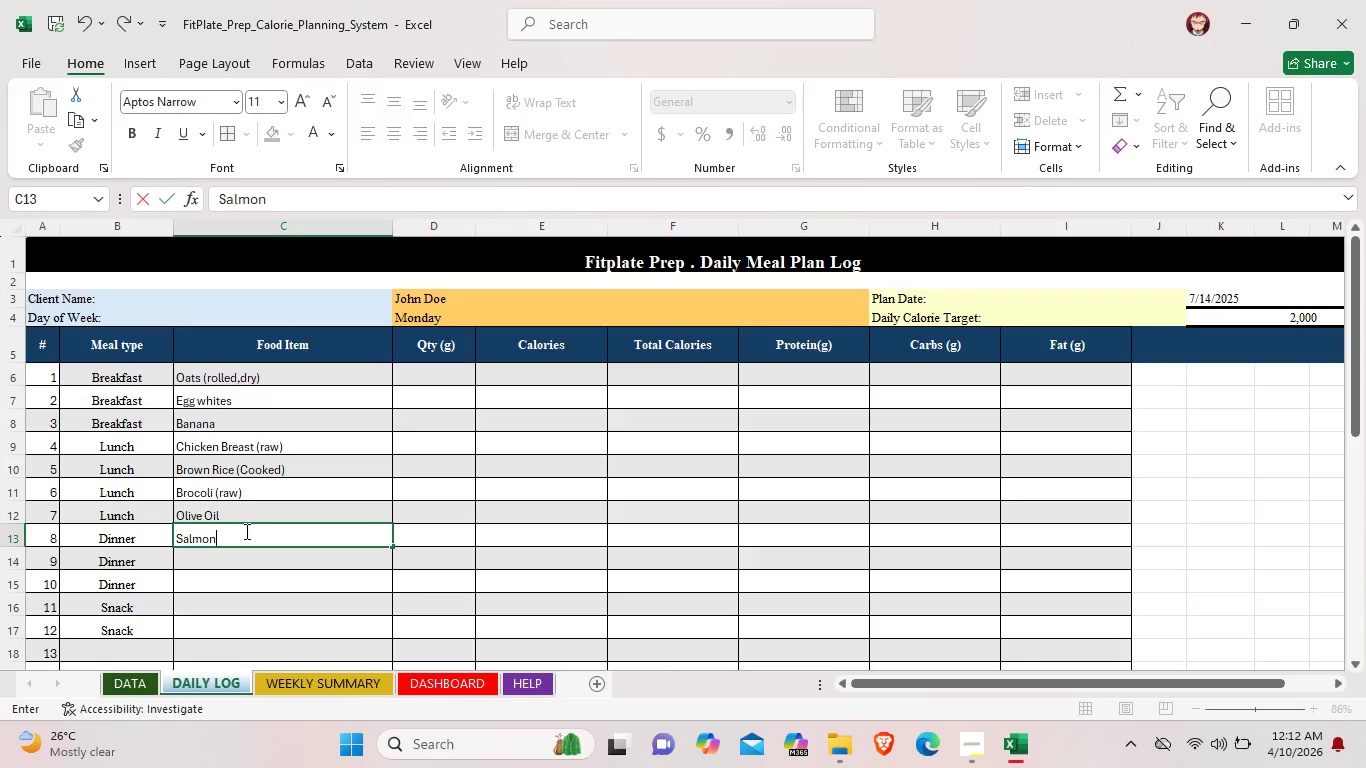 
type( Fillet (raw))
 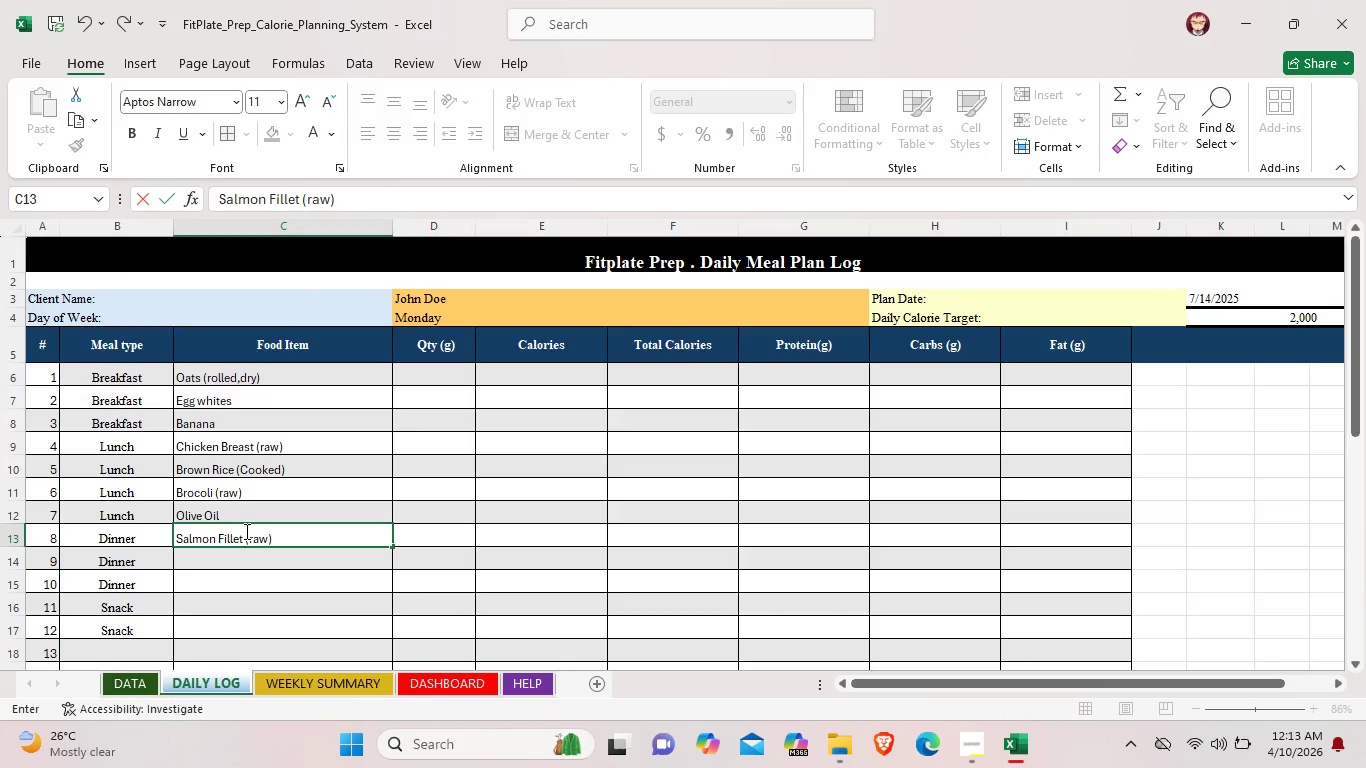 
double_click([189, 555])
 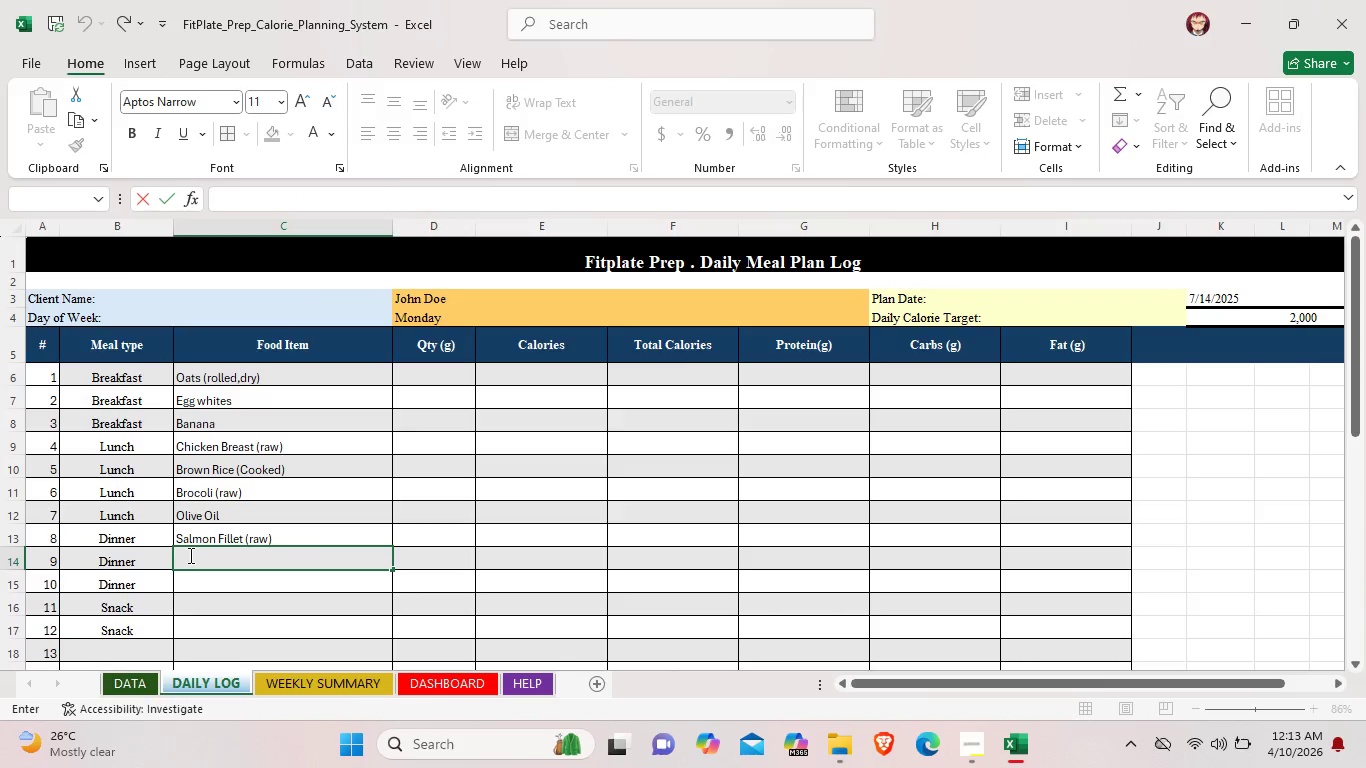 
type(Aw)
key(Backspace)
key(Backspace)
type(Sweet Potato)
 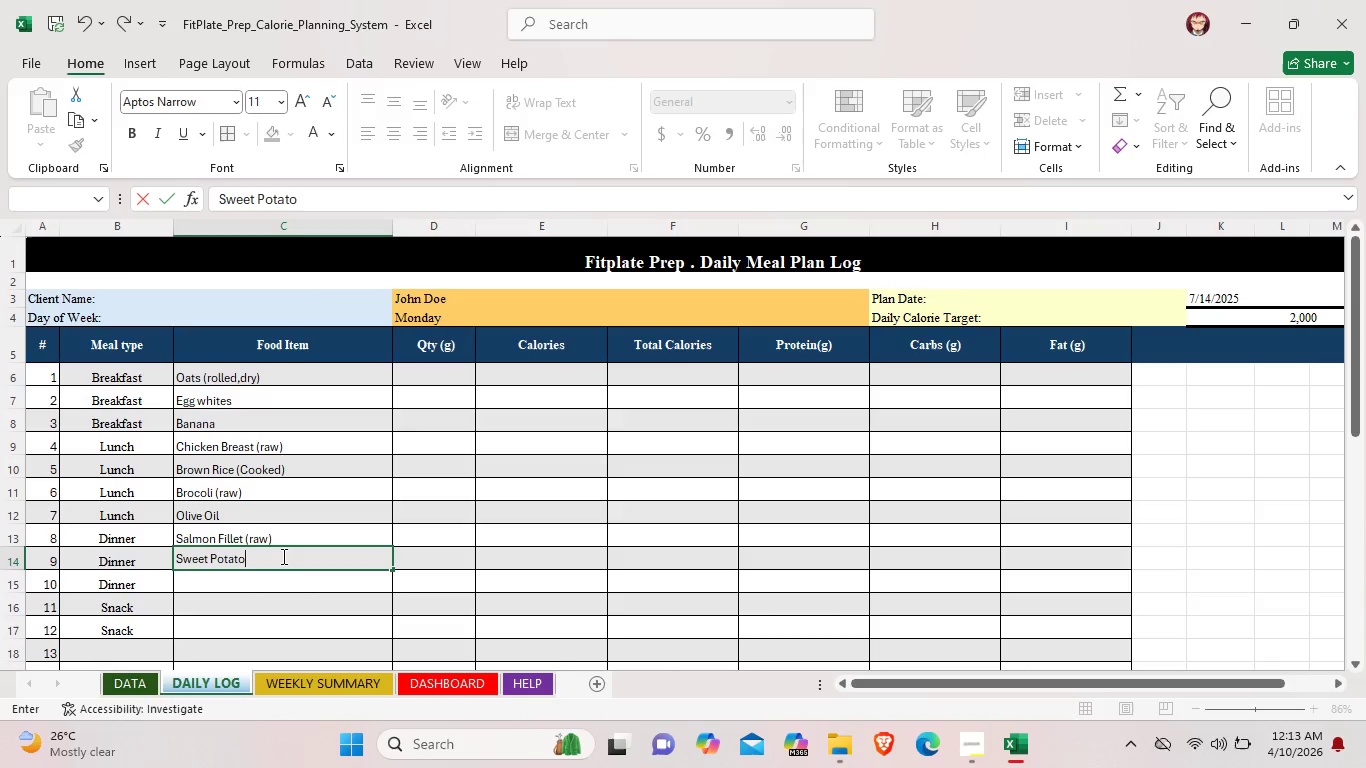 
type((baked))
 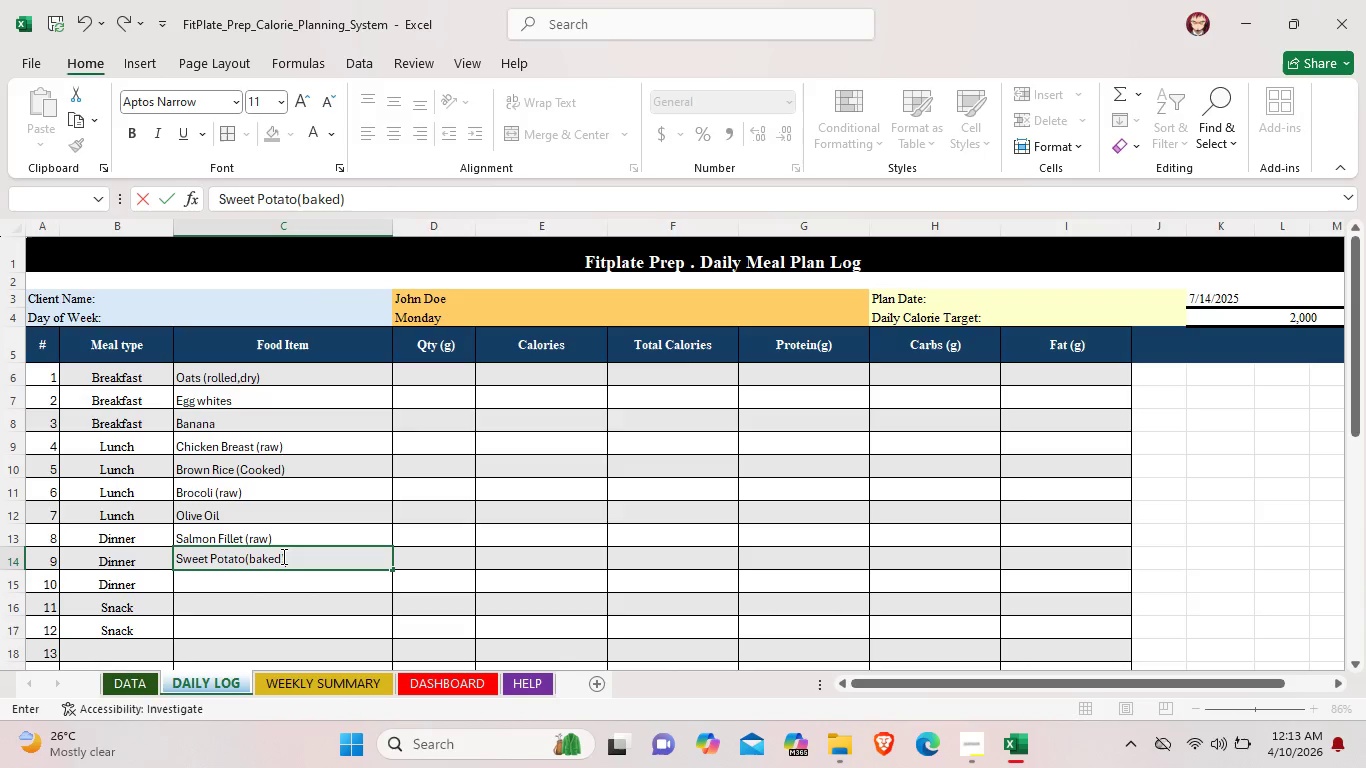 
double_click([279, 578])
 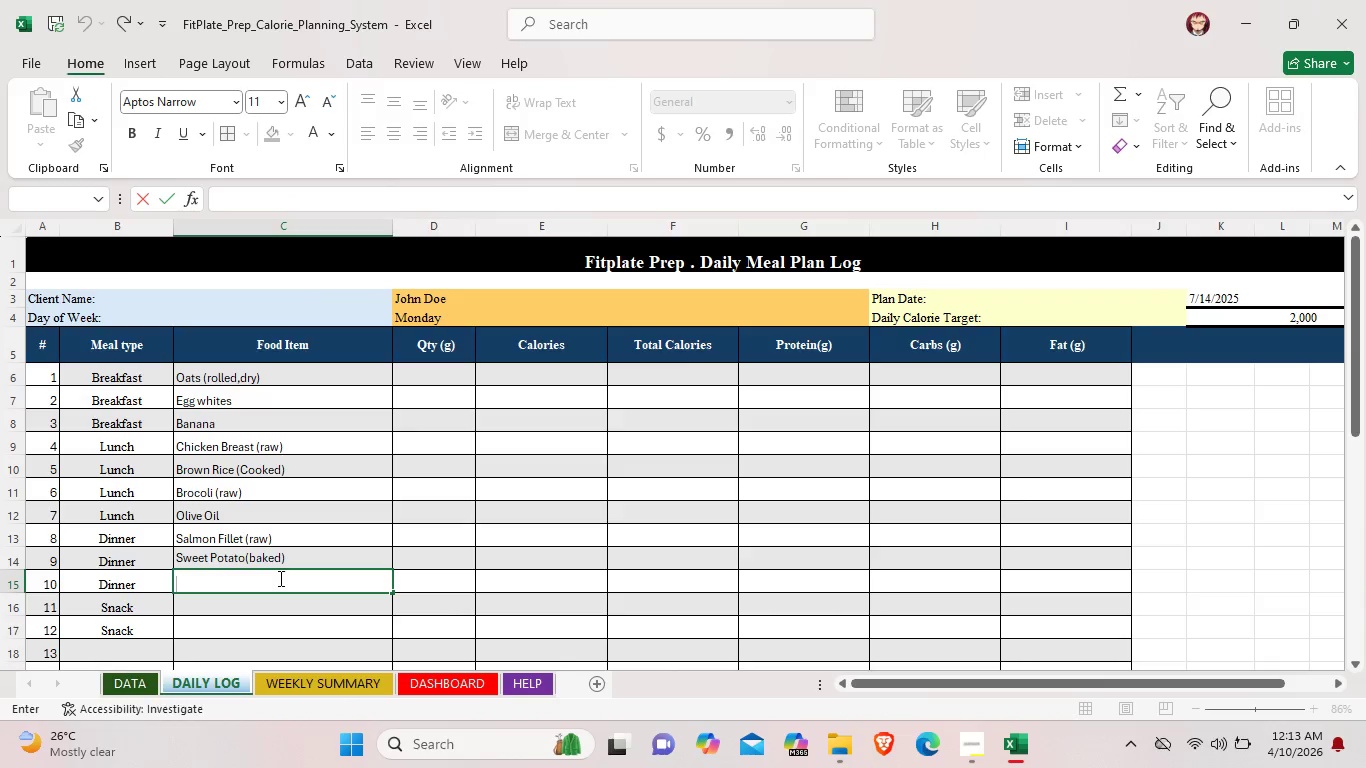 
type(Spinach (raw))
 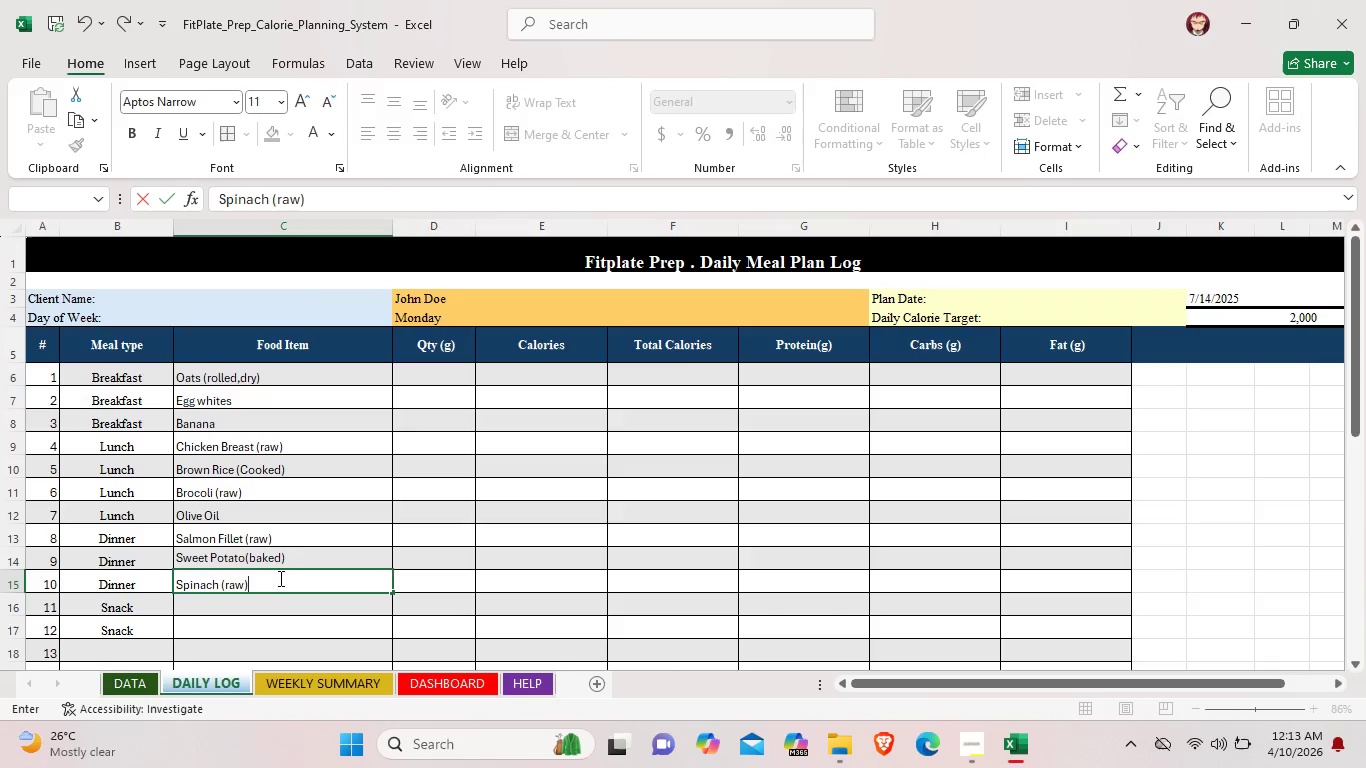 
double_click([274, 609])
 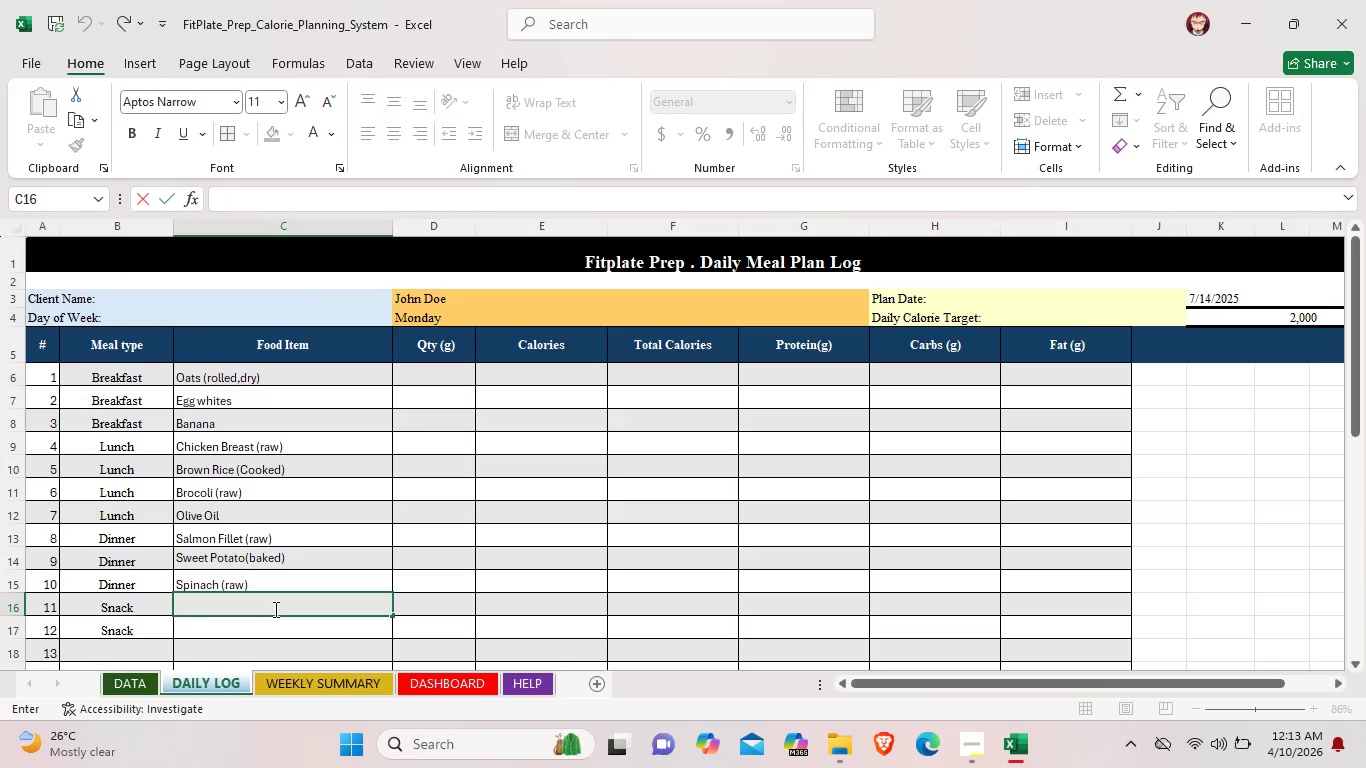 
type(Greek Yougort)
key(Backspace)
key(Backspace)
key(Backspace)
key(Backspace)
key(Backspace)
type(gurt)
 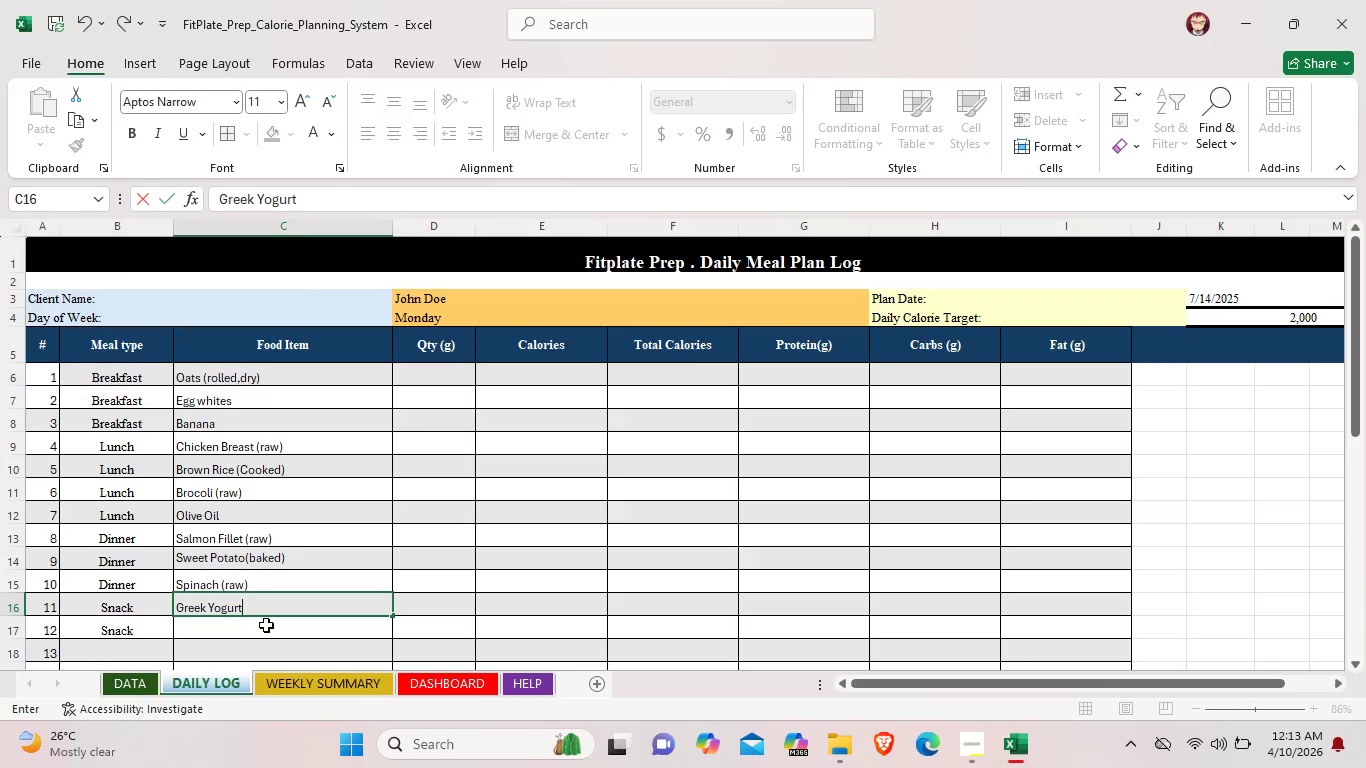 
double_click([266, 625])
 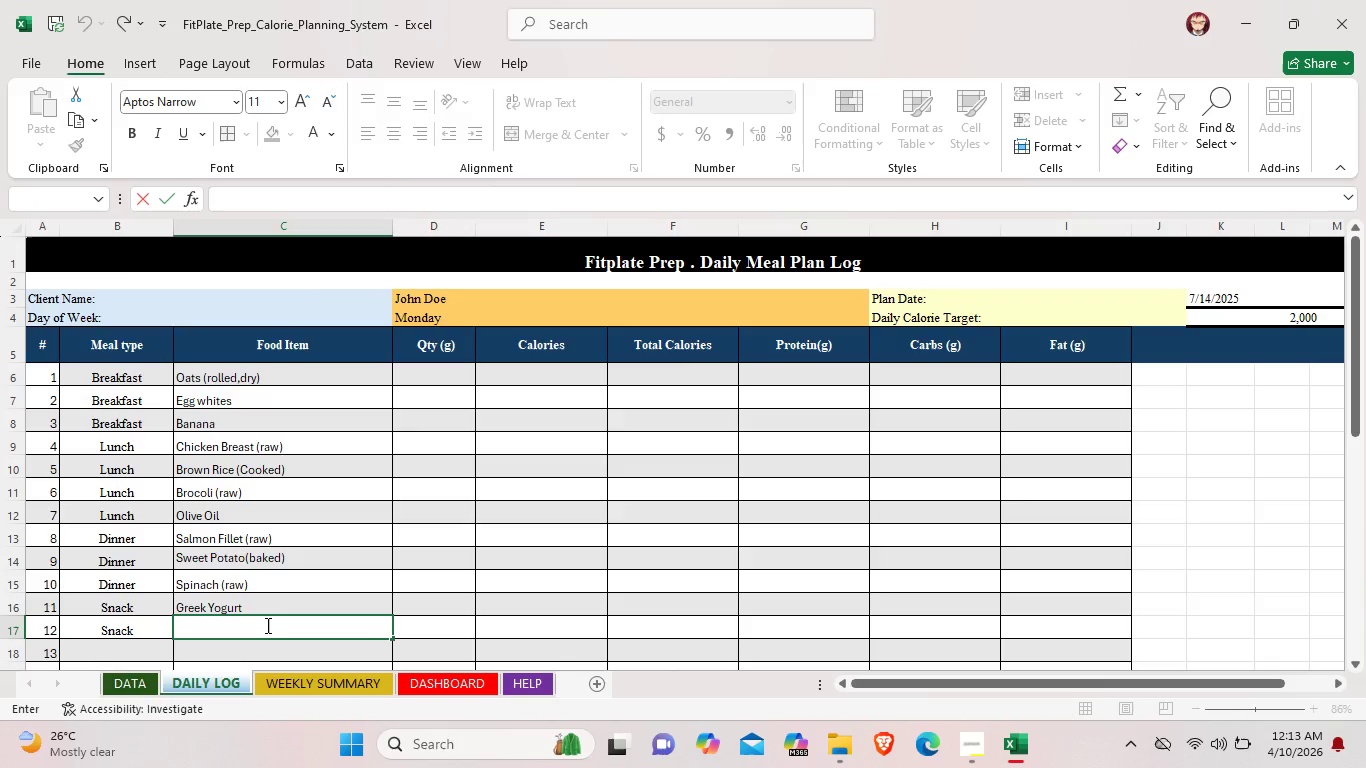 
wait(5.14)
 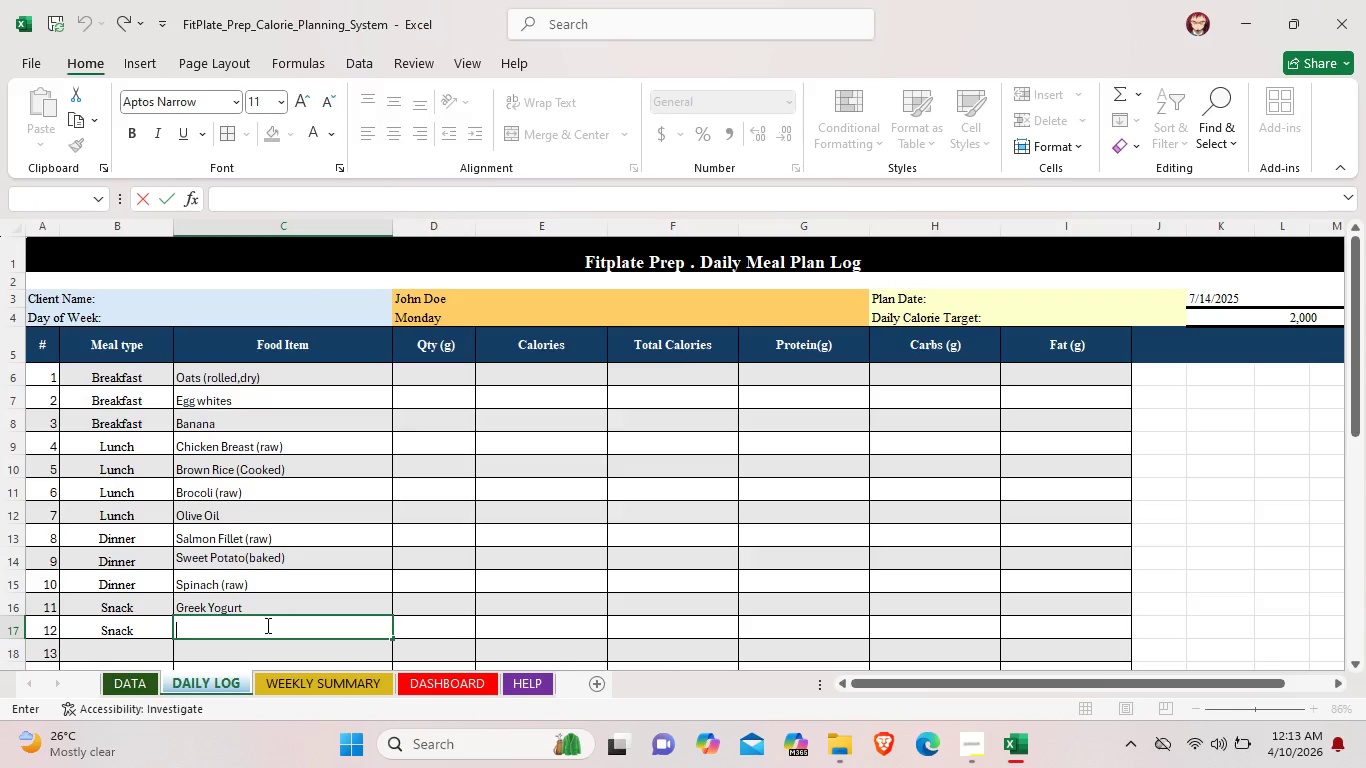 
left_click([276, 604])
 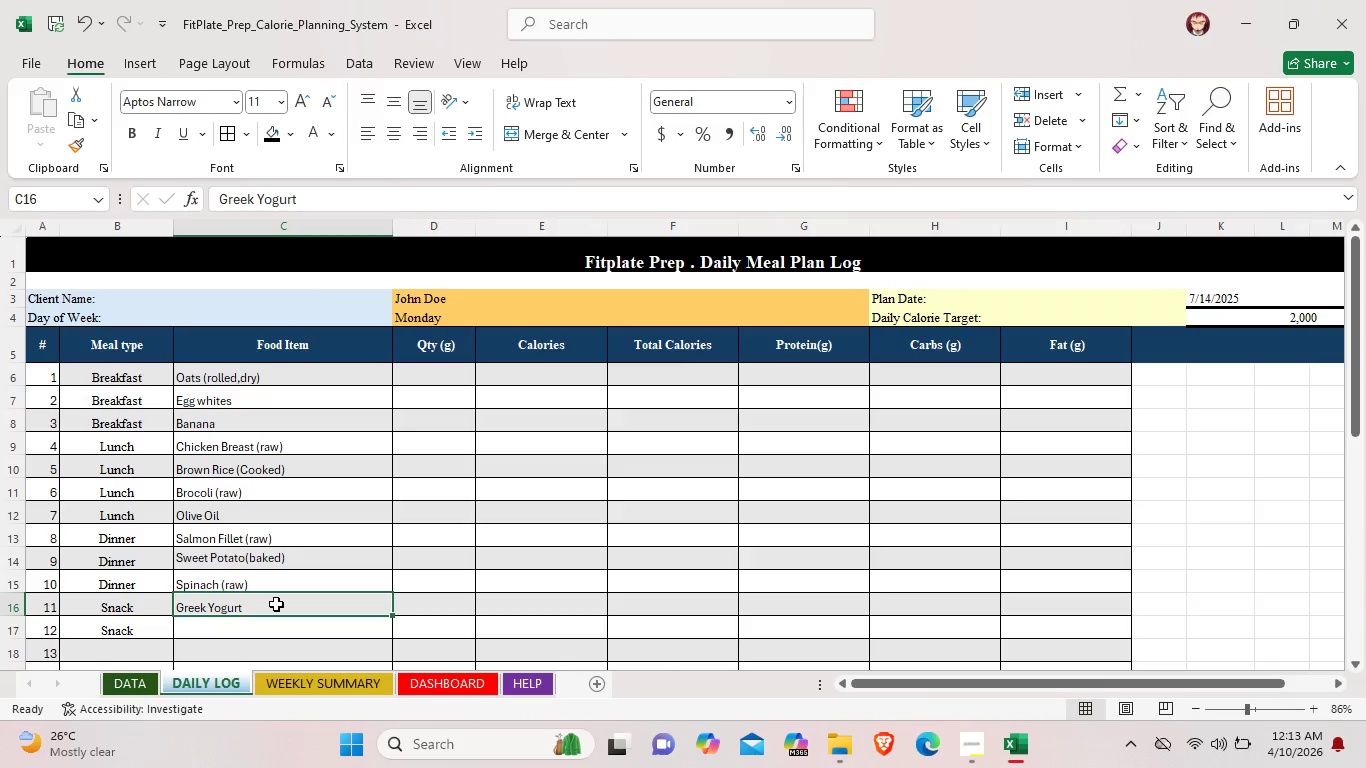 
double_click([276, 604])
 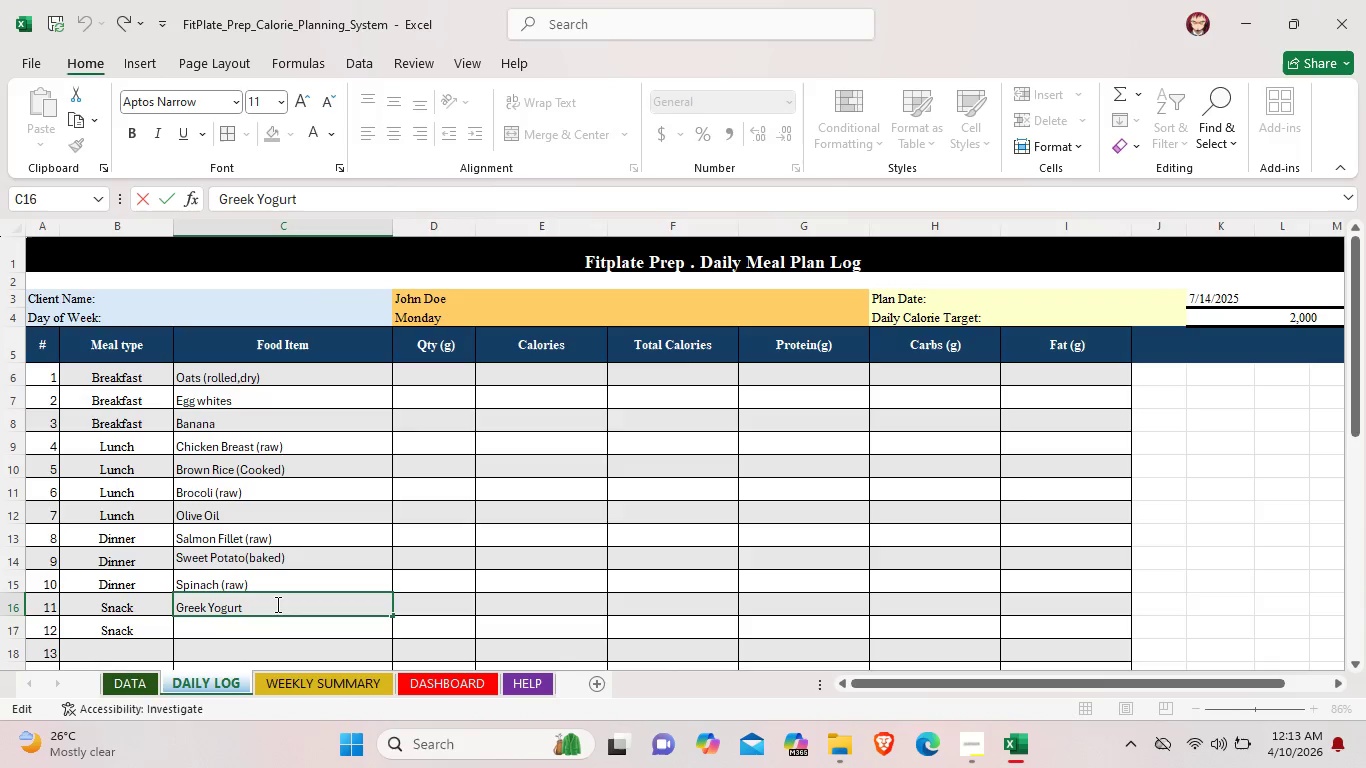 
triple_click([276, 604])
 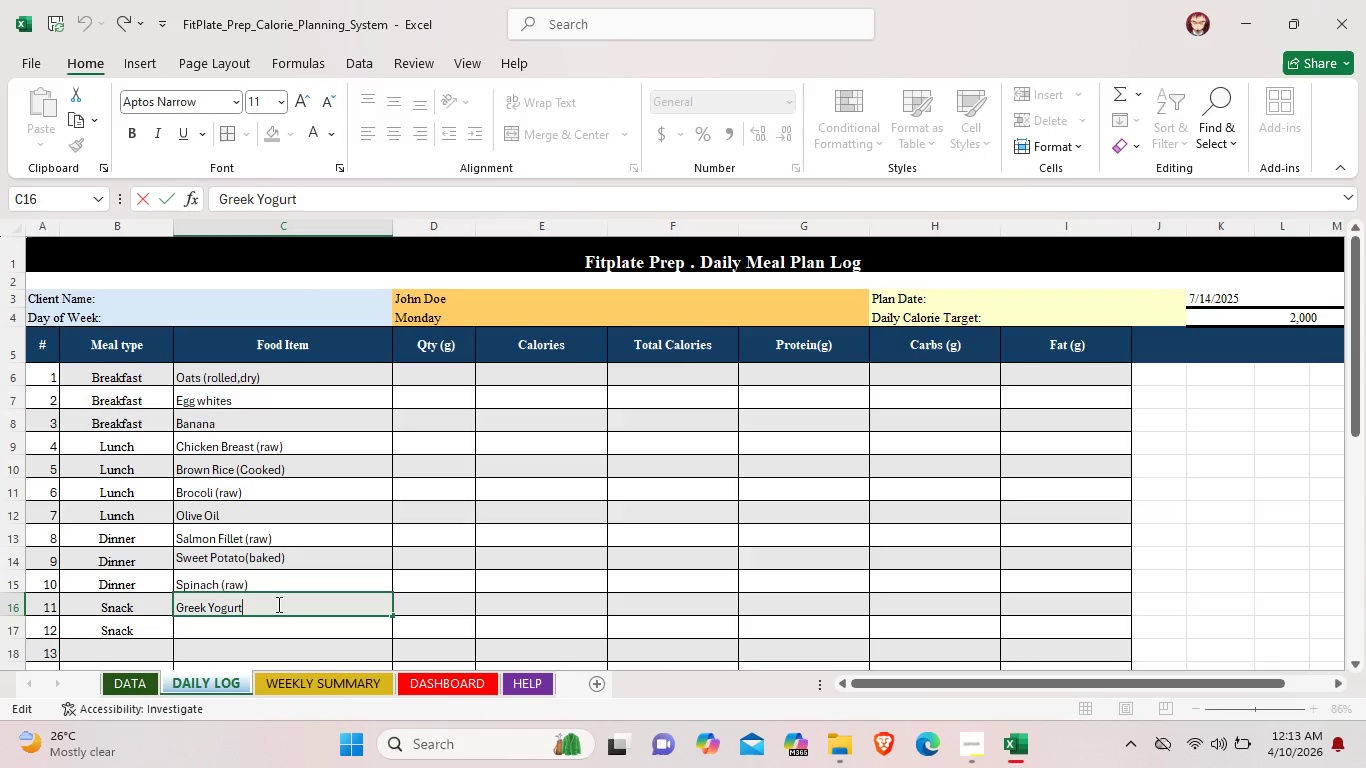 
type((plain))
 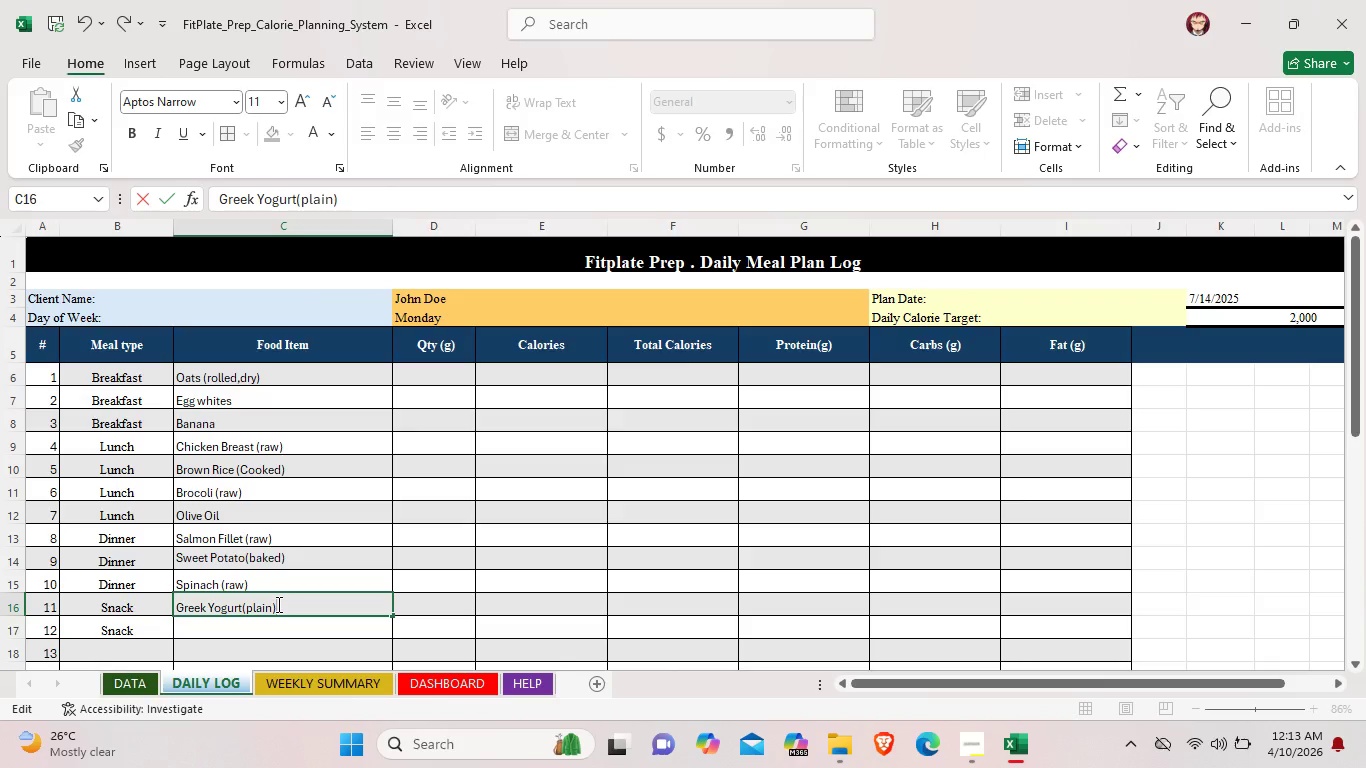 
double_click([268, 624])
 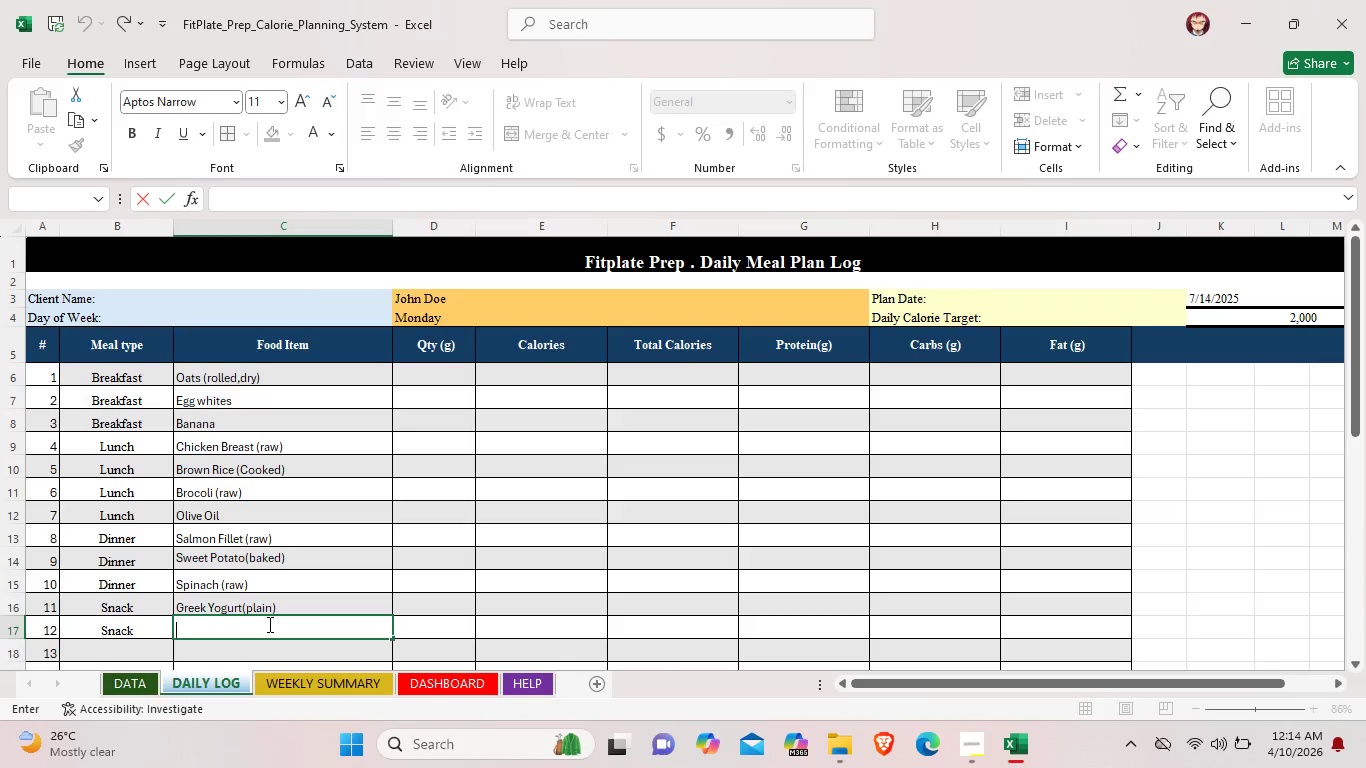 
type(Almi)
key(Backspace)
type(onds)
 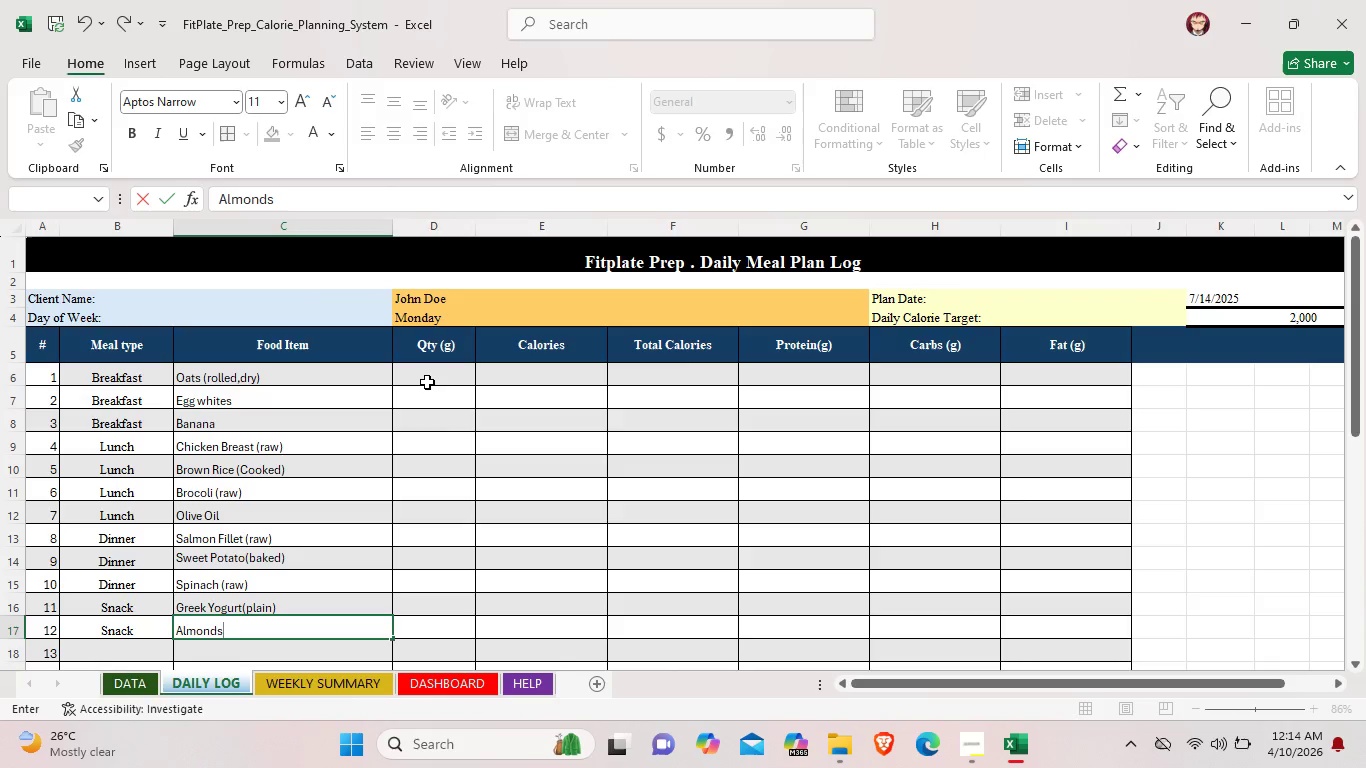 
double_click([427, 382])
 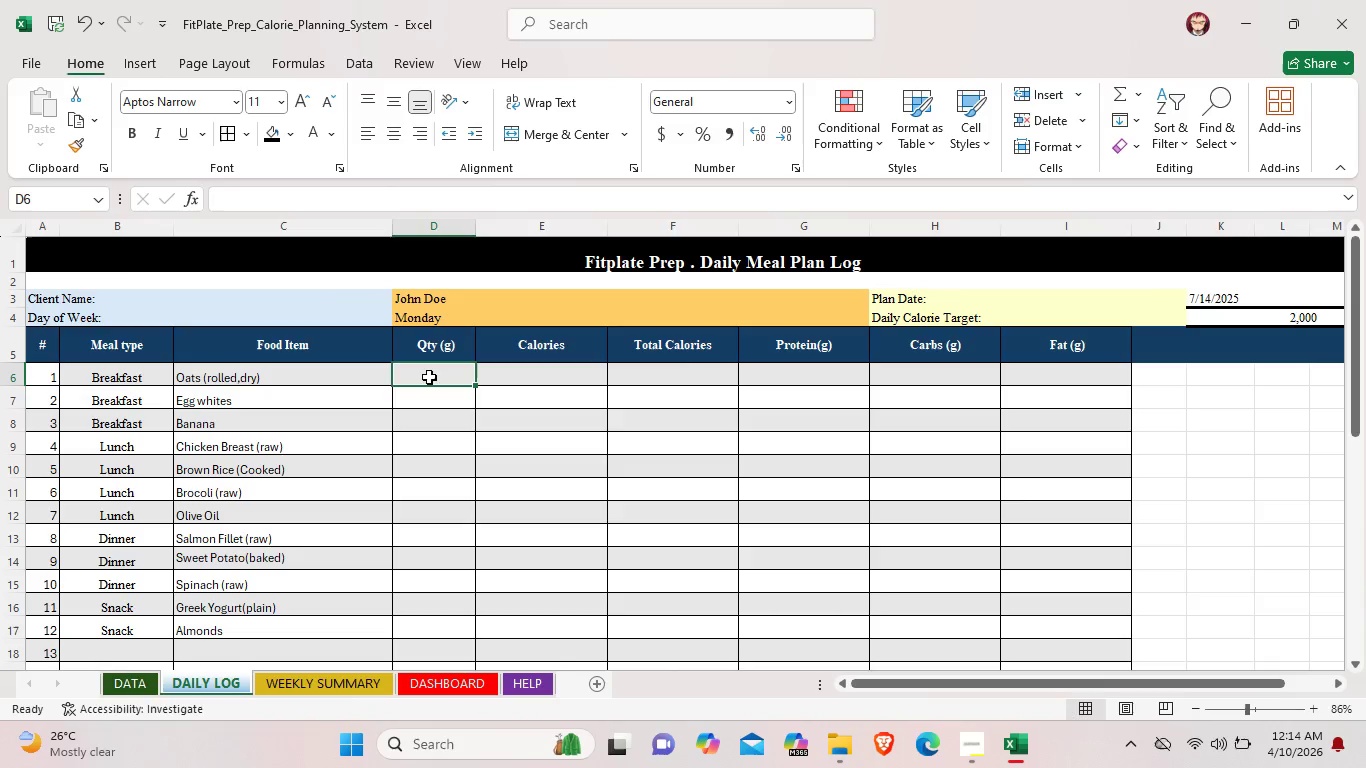 
double_click([429, 377])
 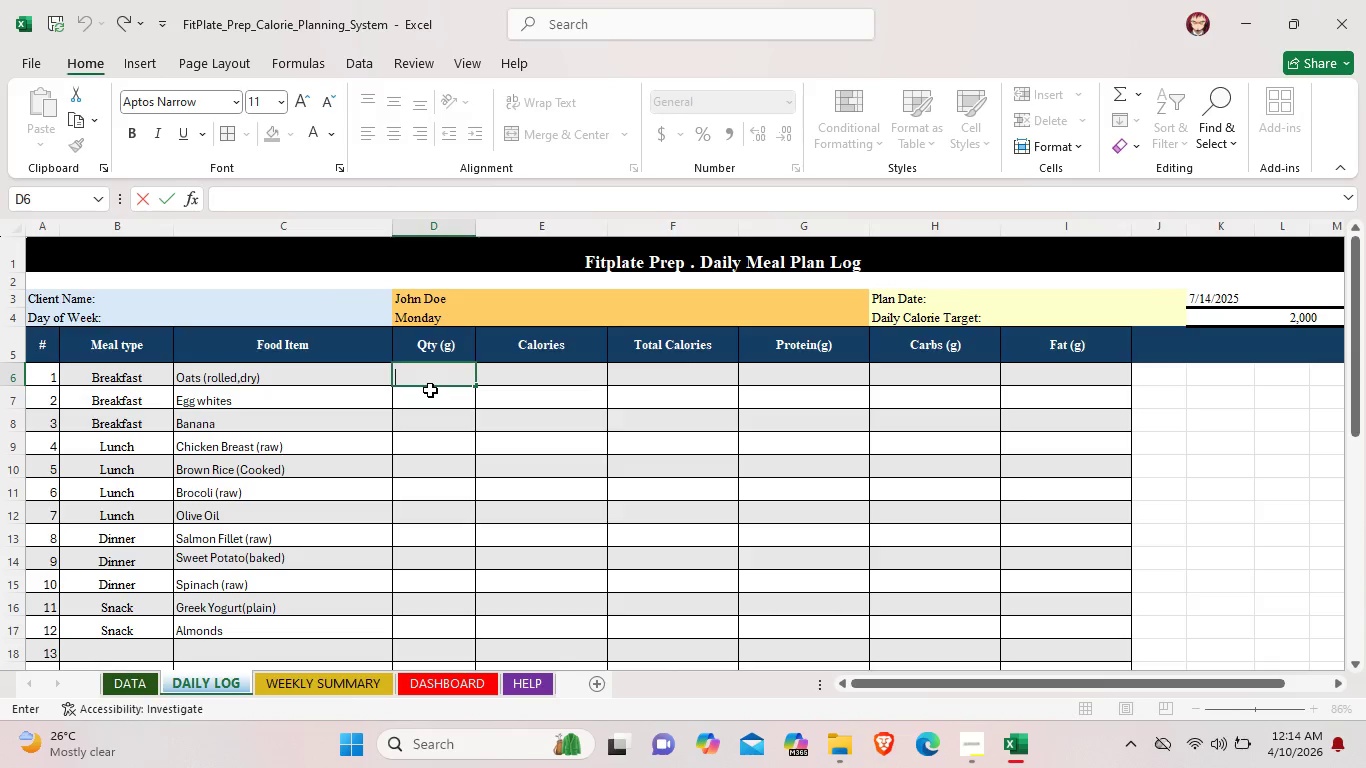 
type(80)
 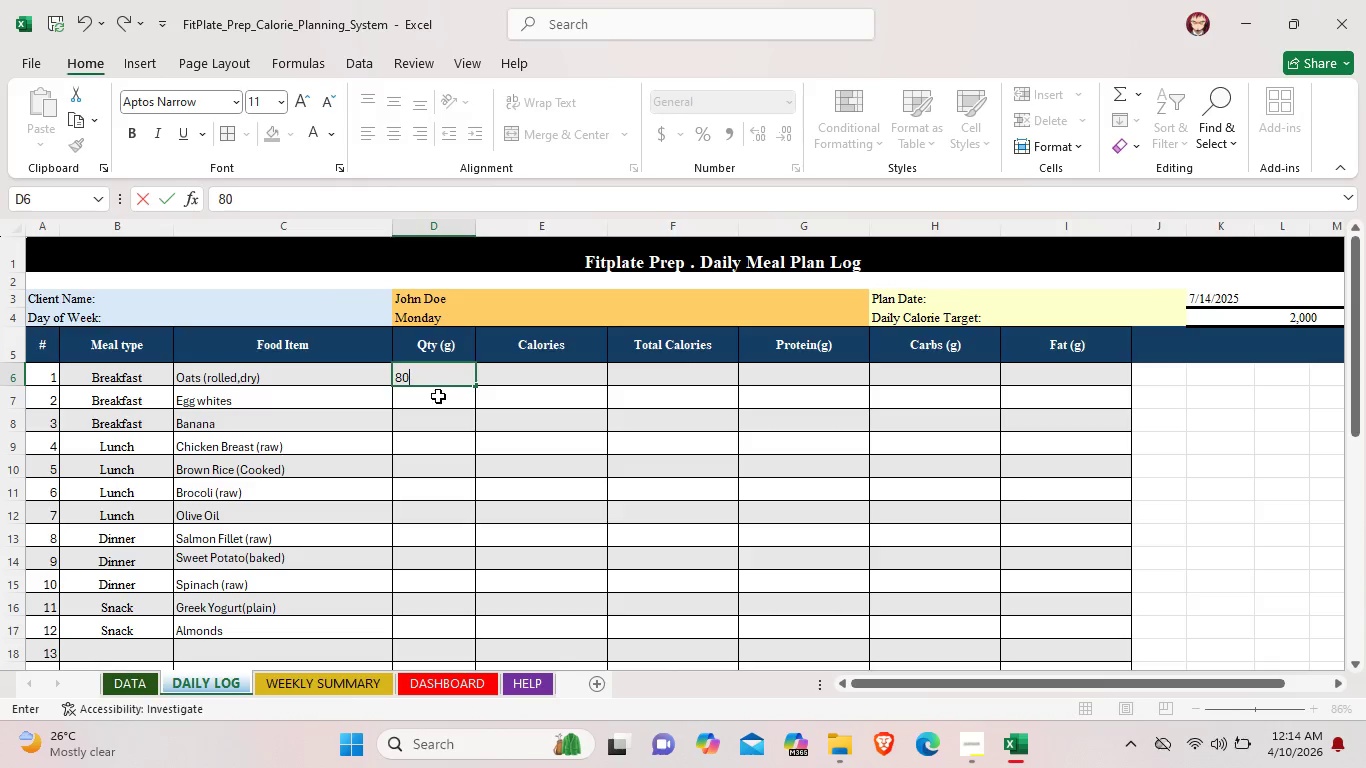 
double_click([438, 396])
 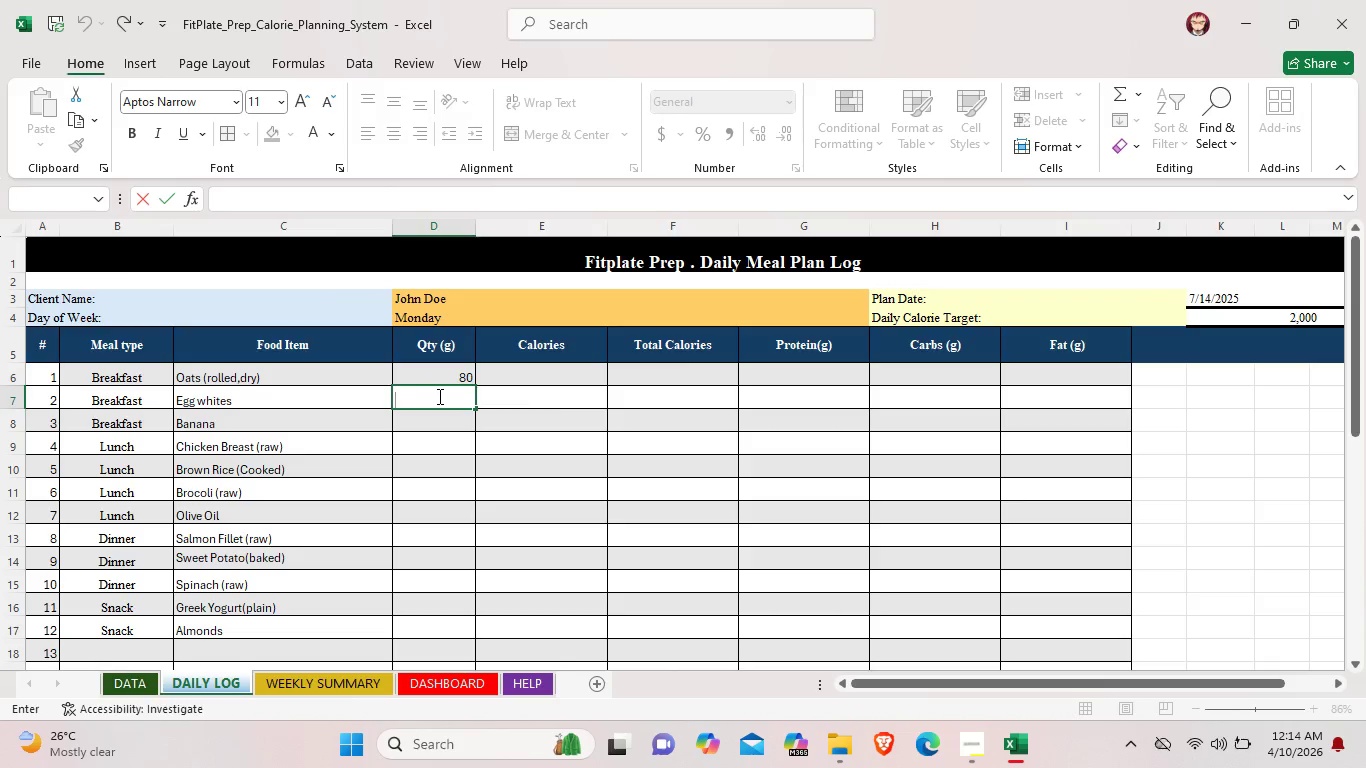 
type(150)
 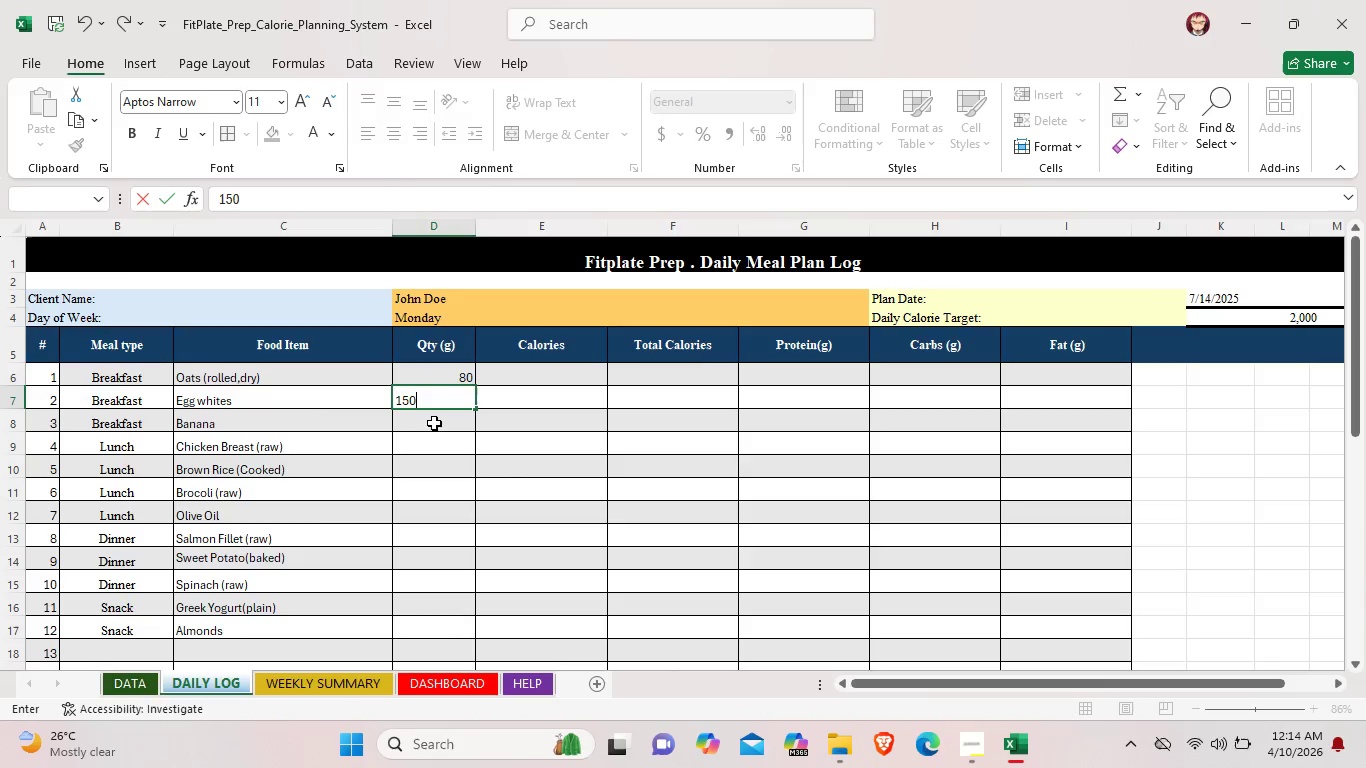 
double_click([436, 421])
 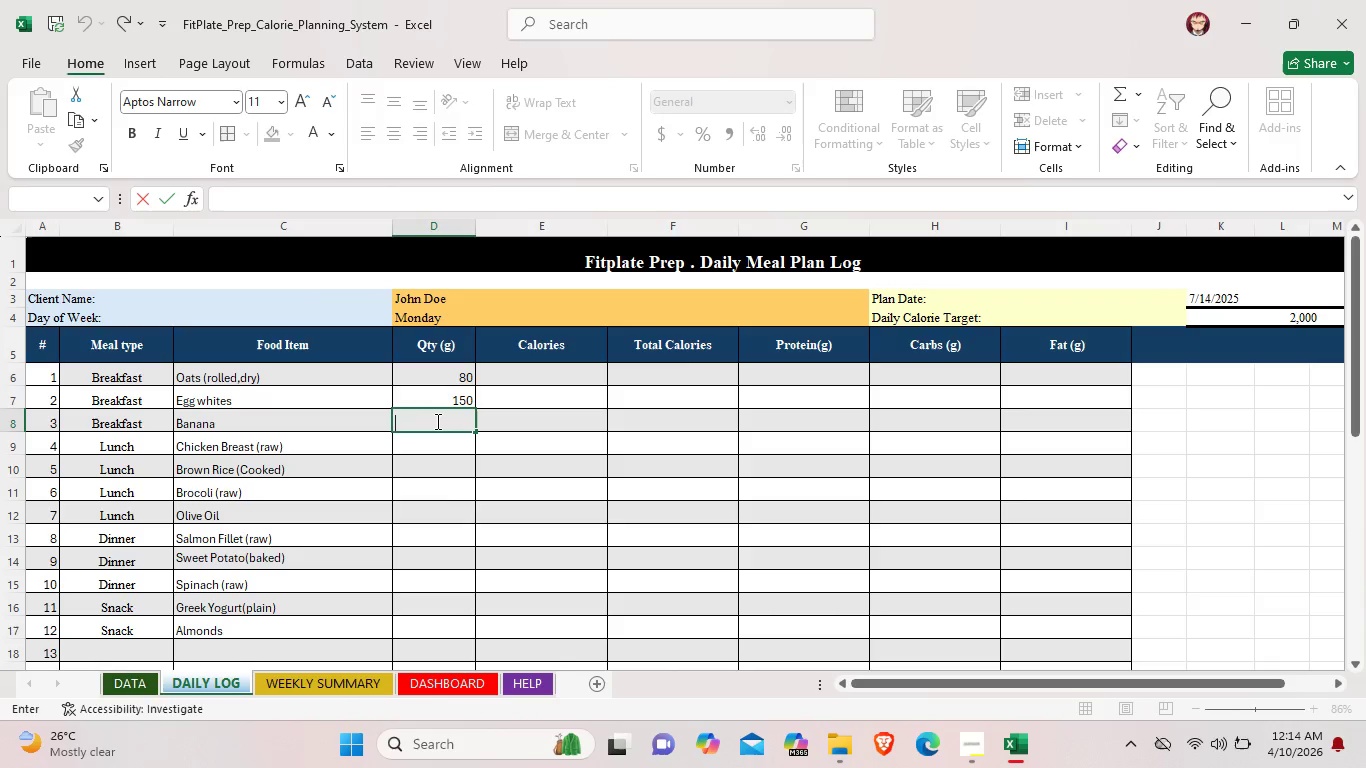 
type(120)
 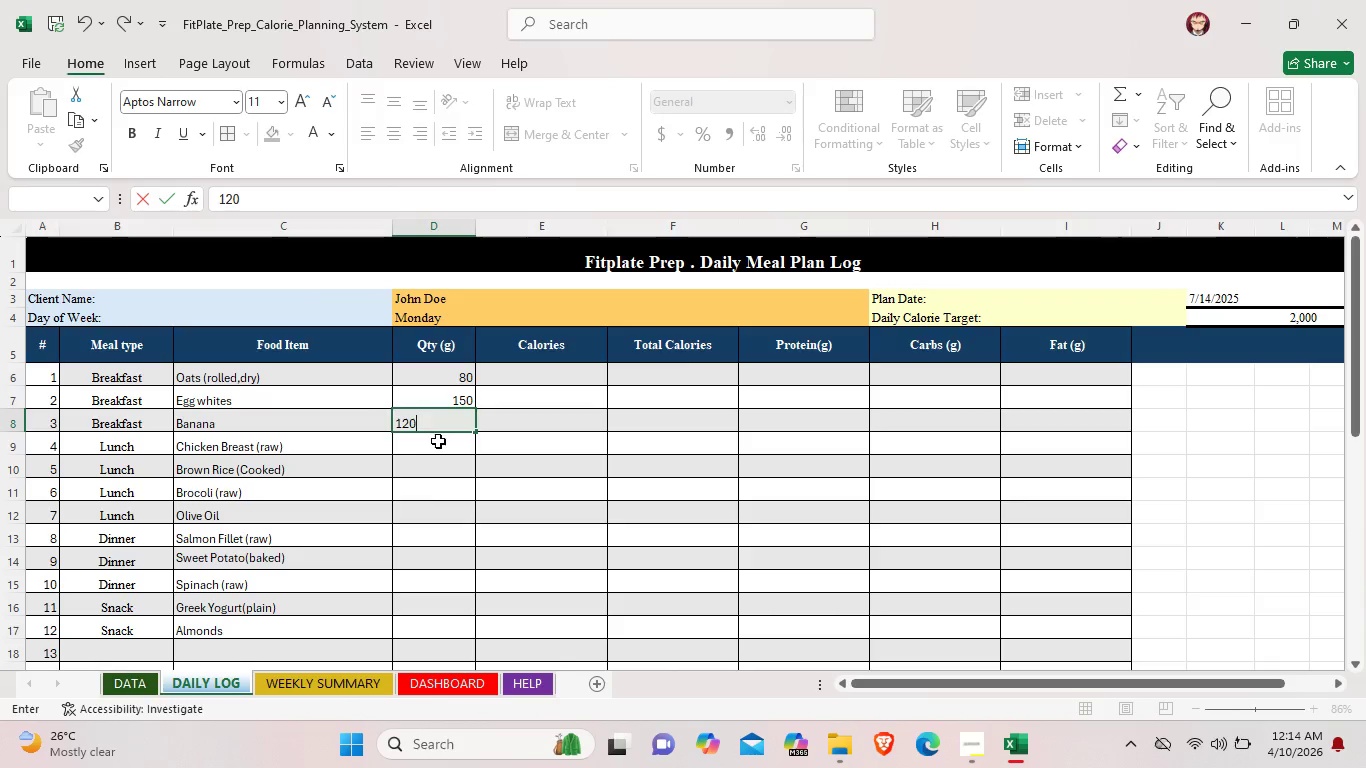 
double_click([438, 441])
 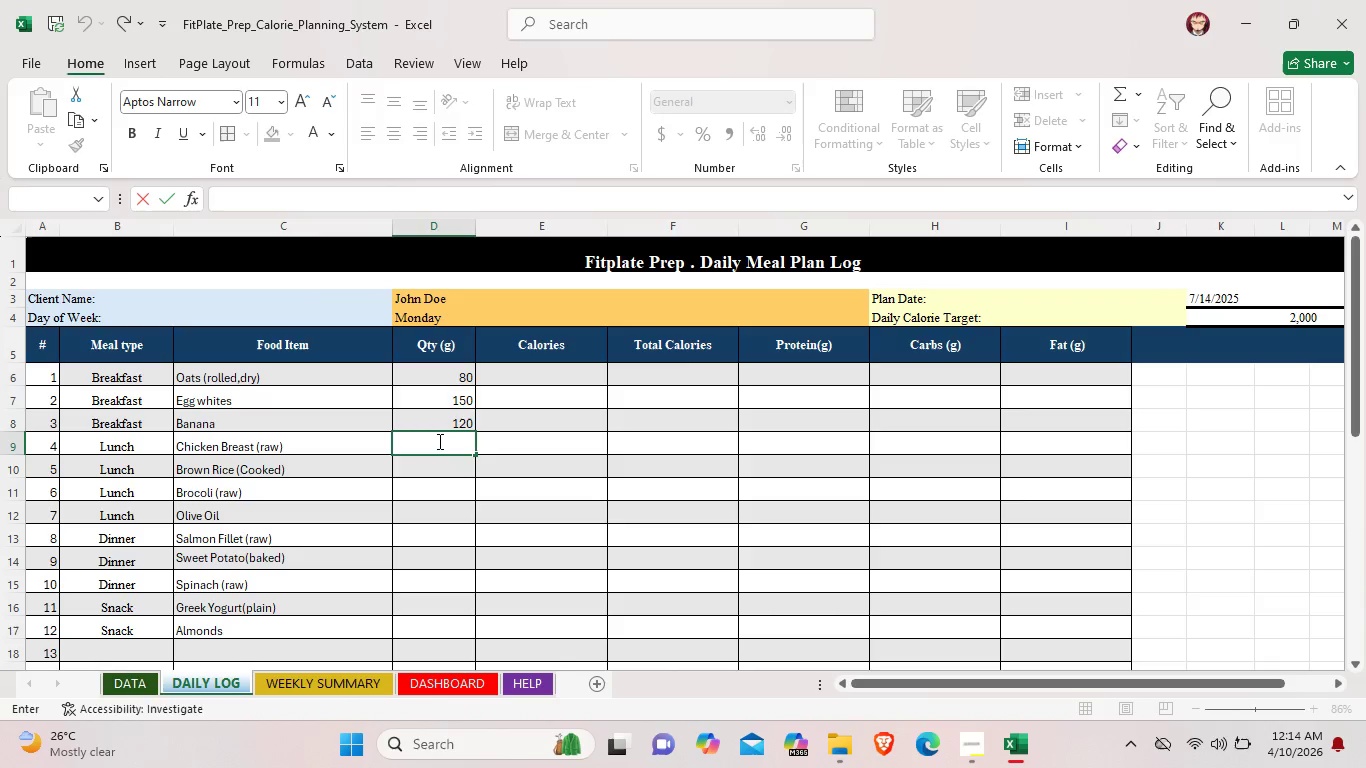 
type(200)
 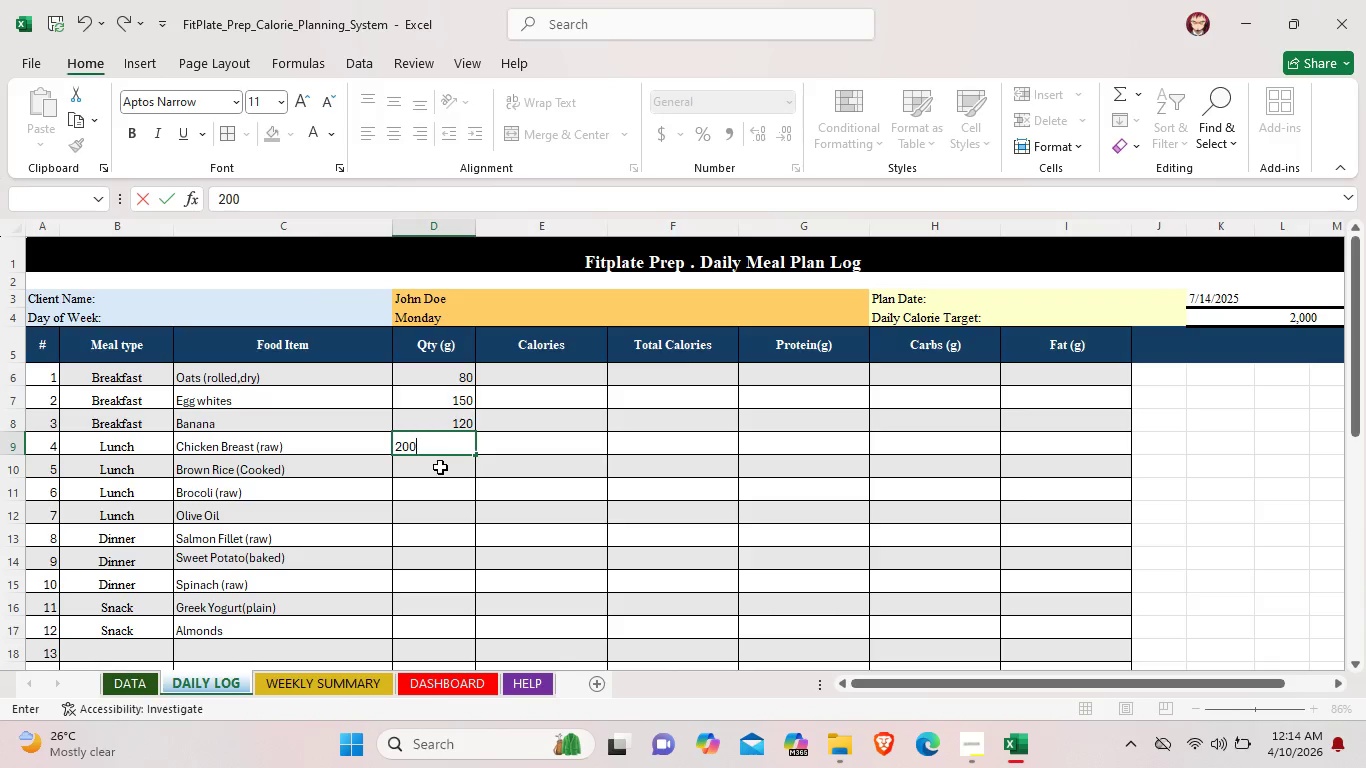 
double_click([440, 467])
 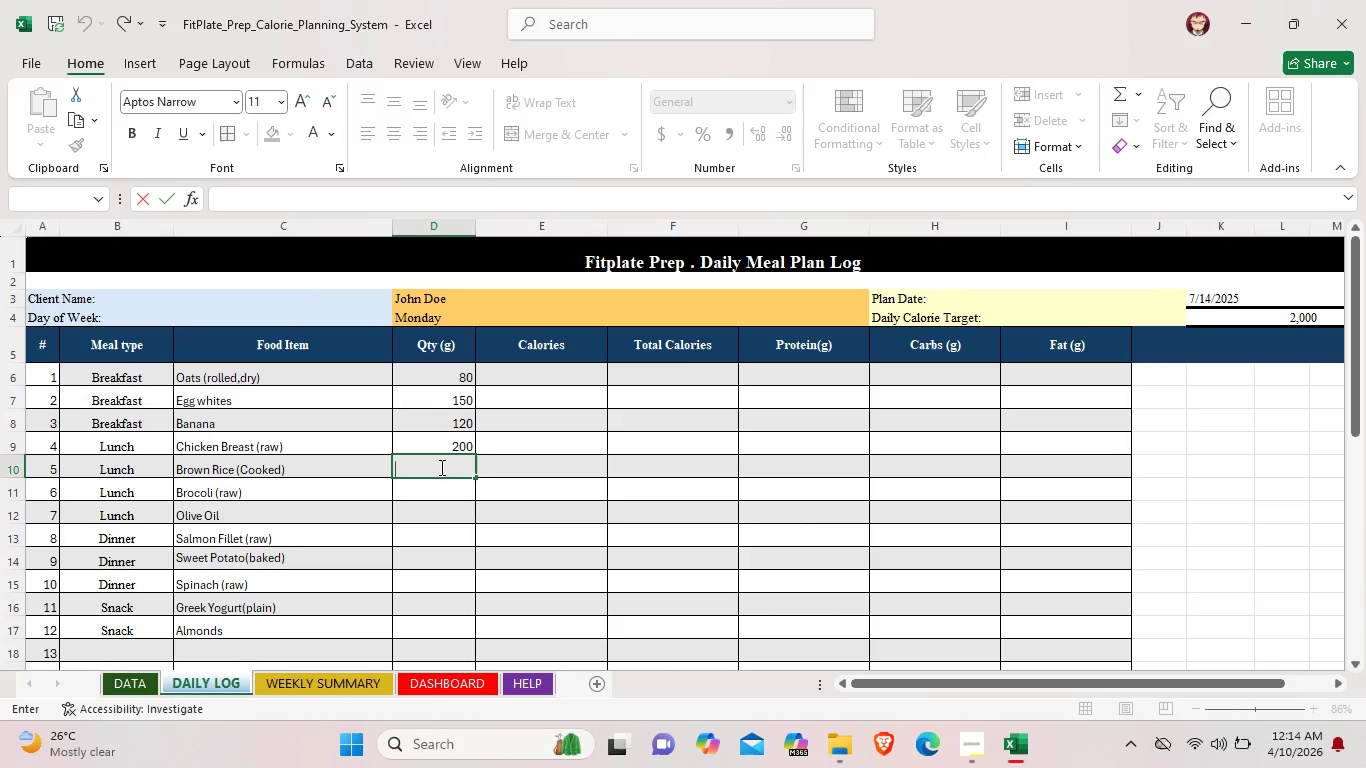 
type(180)
 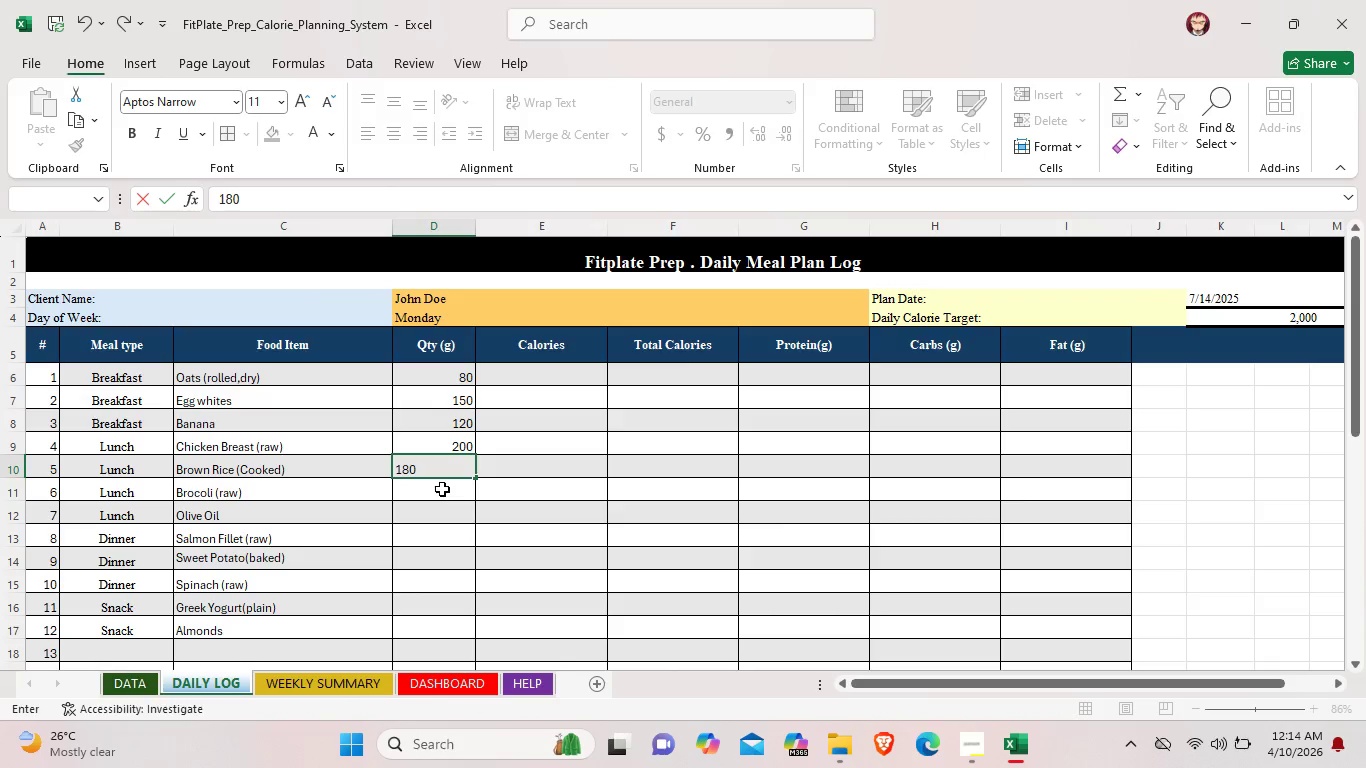 
double_click([442, 489])
 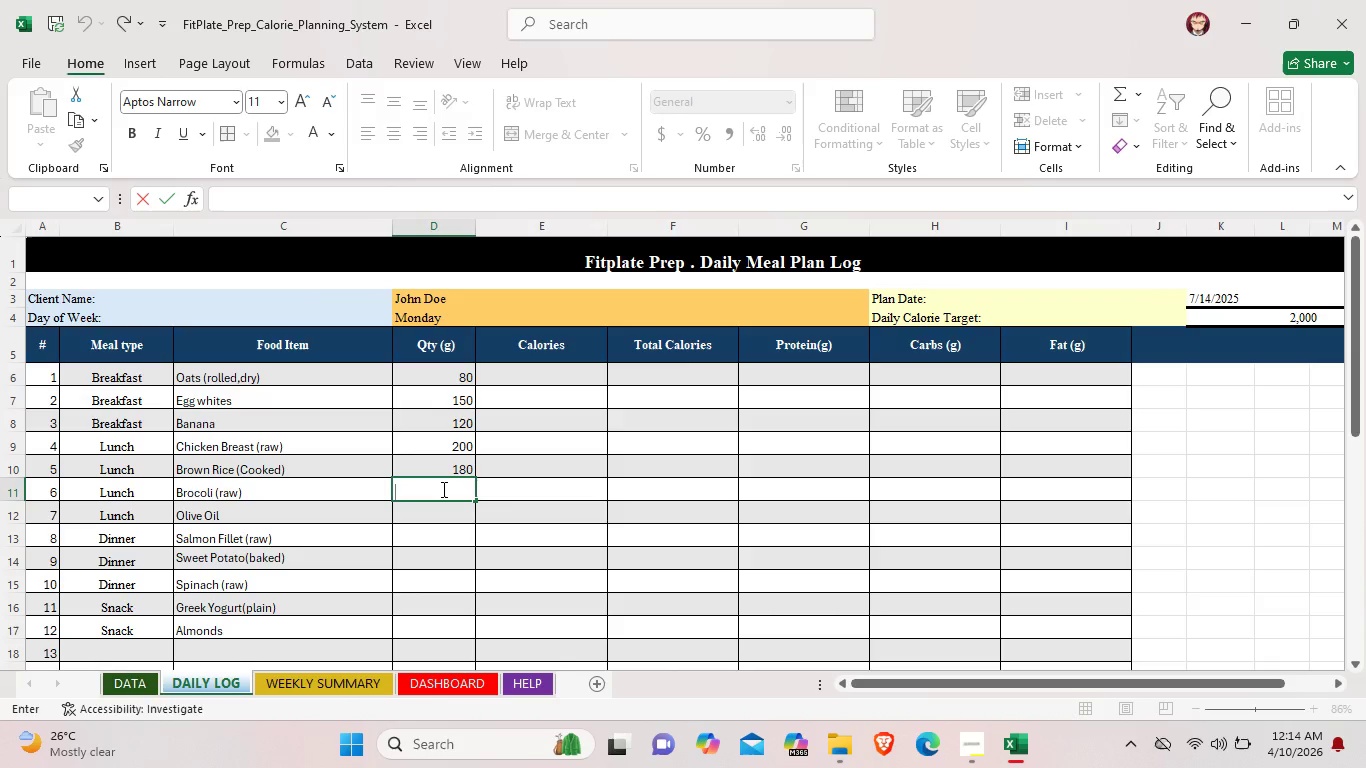 
type(150)
 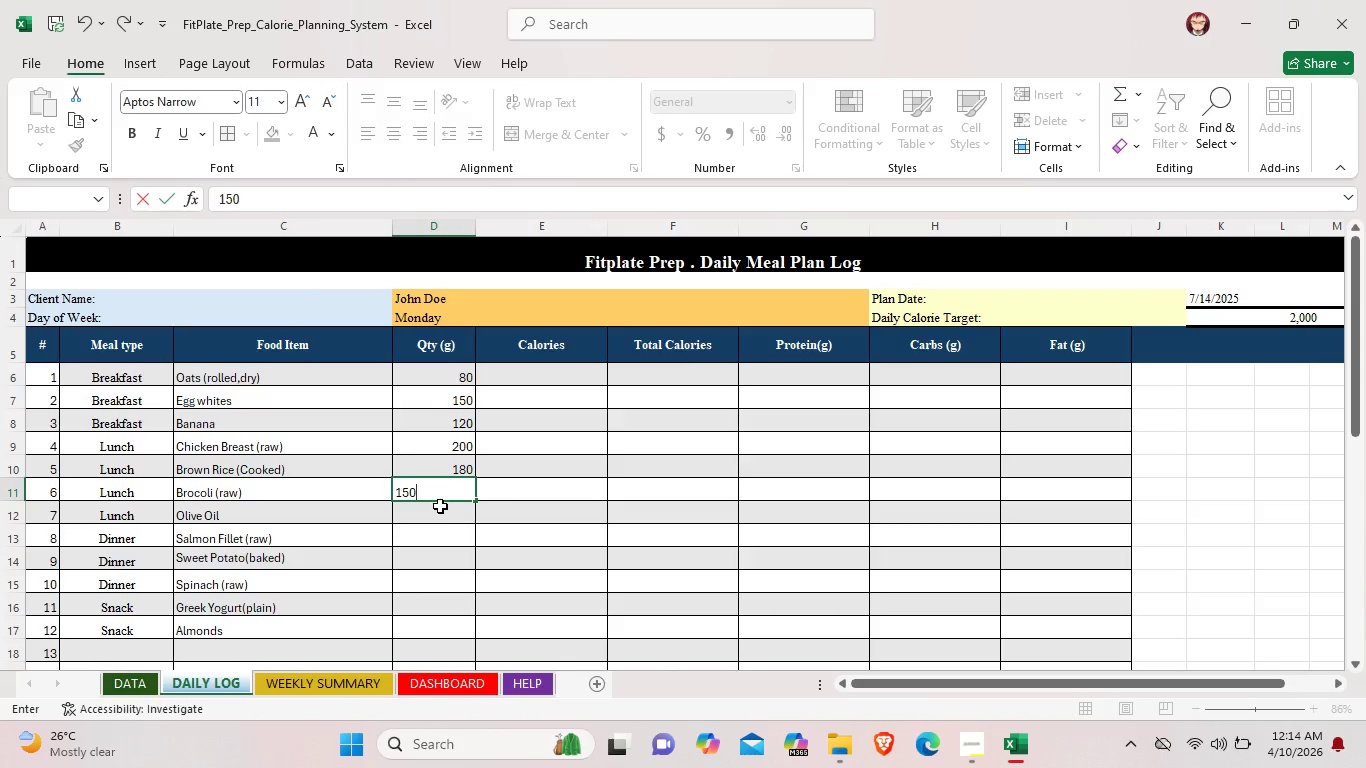 
double_click([440, 506])
 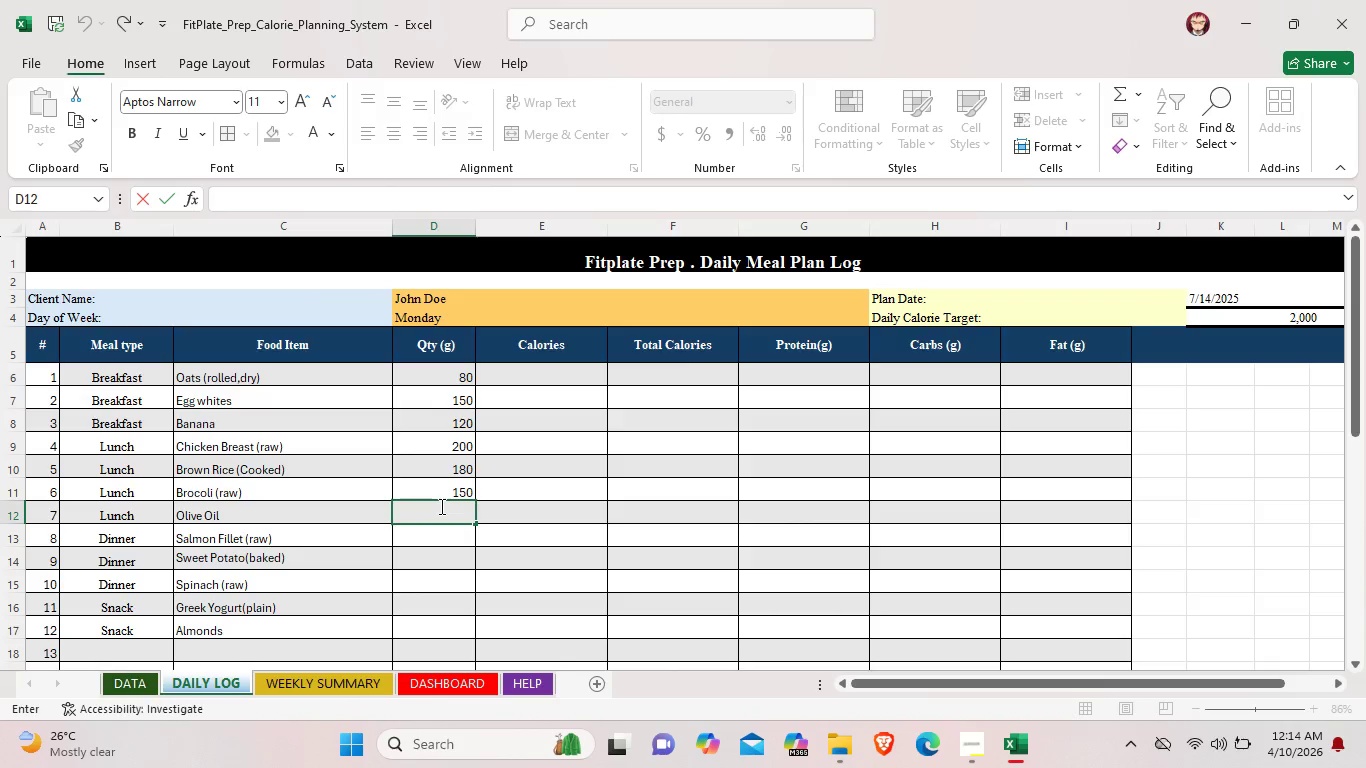 
type(10)
 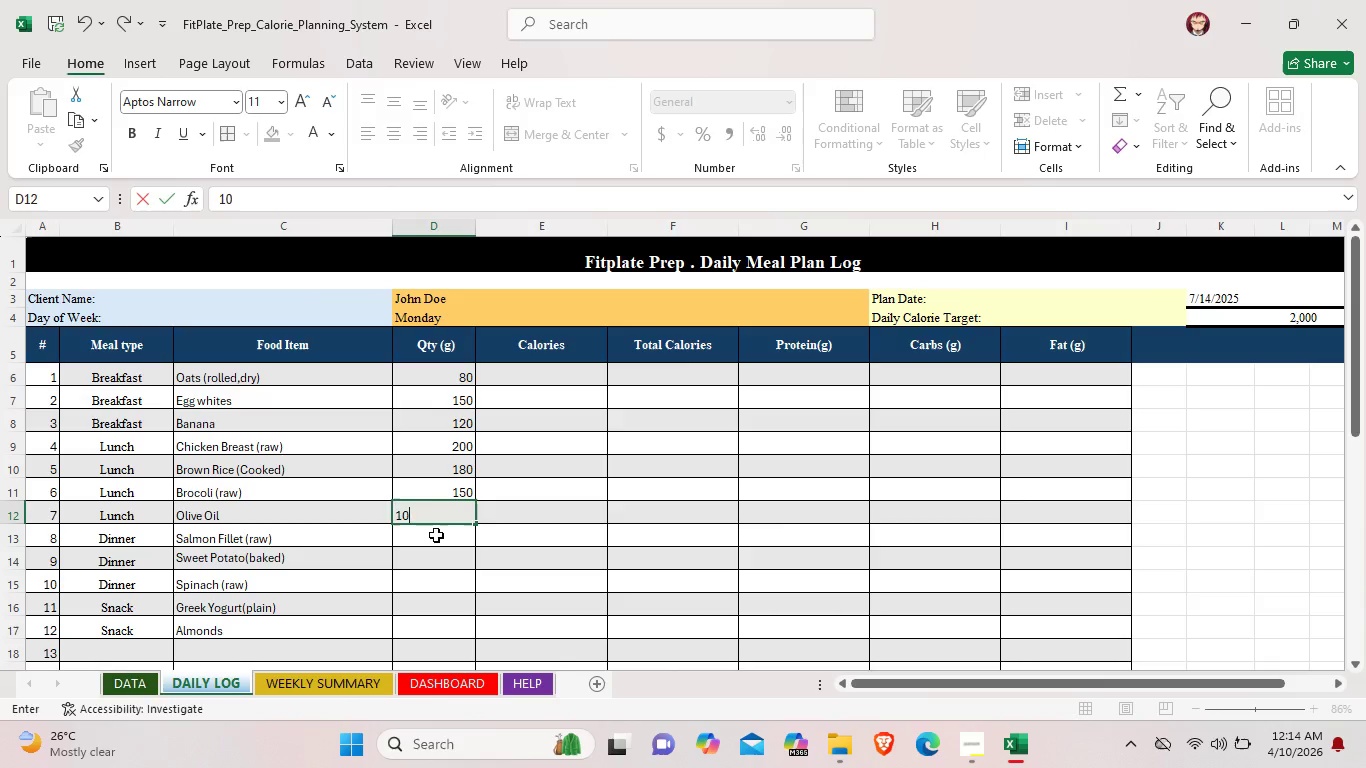 
double_click([436, 535])
 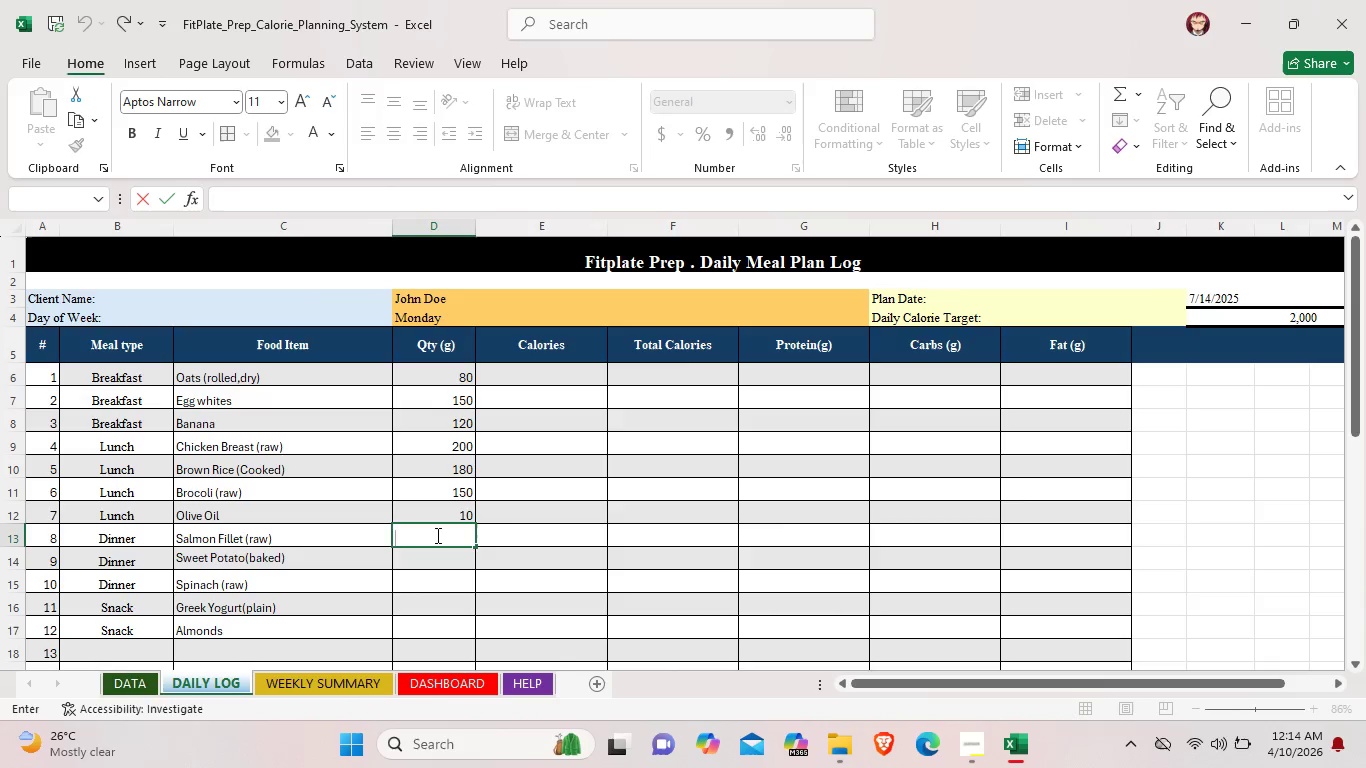 
type(200)
 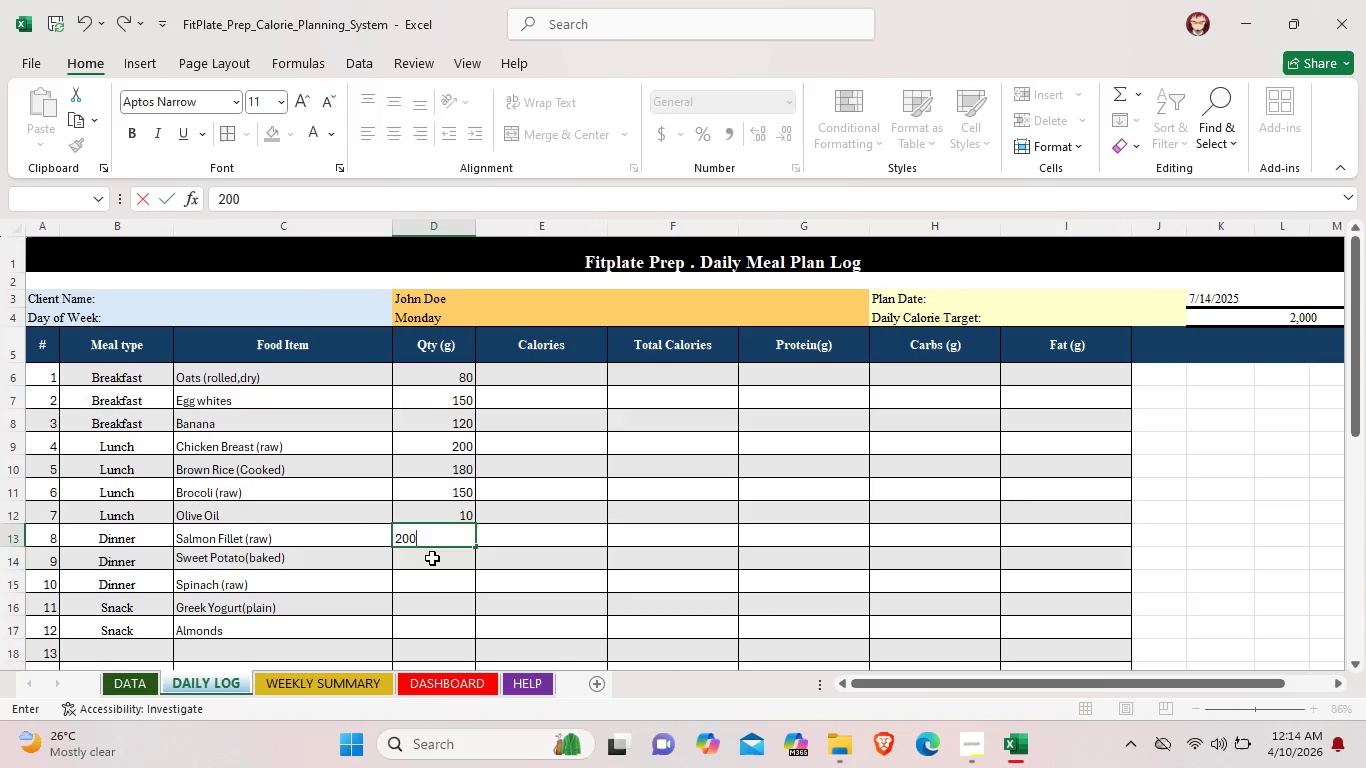 
double_click([432, 558])
 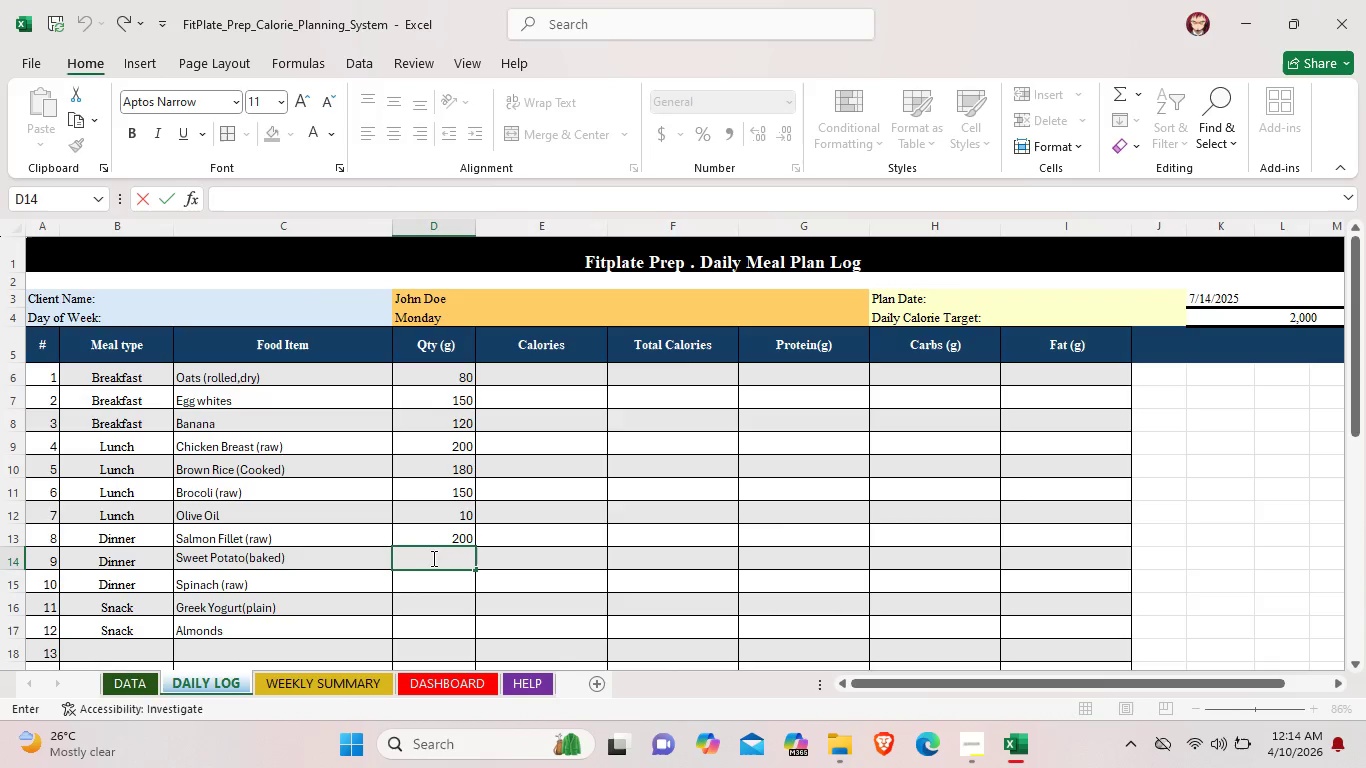 
type(200)
 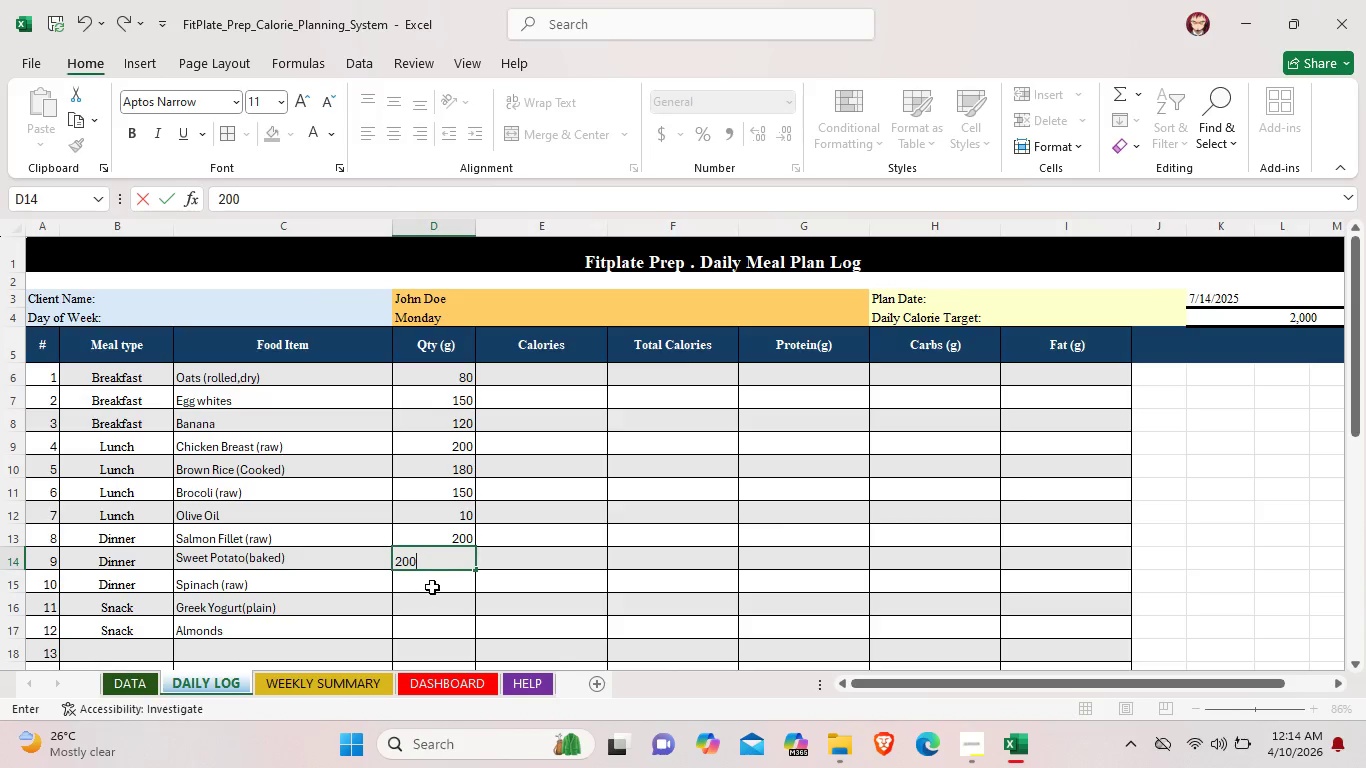 
double_click([432, 587])
 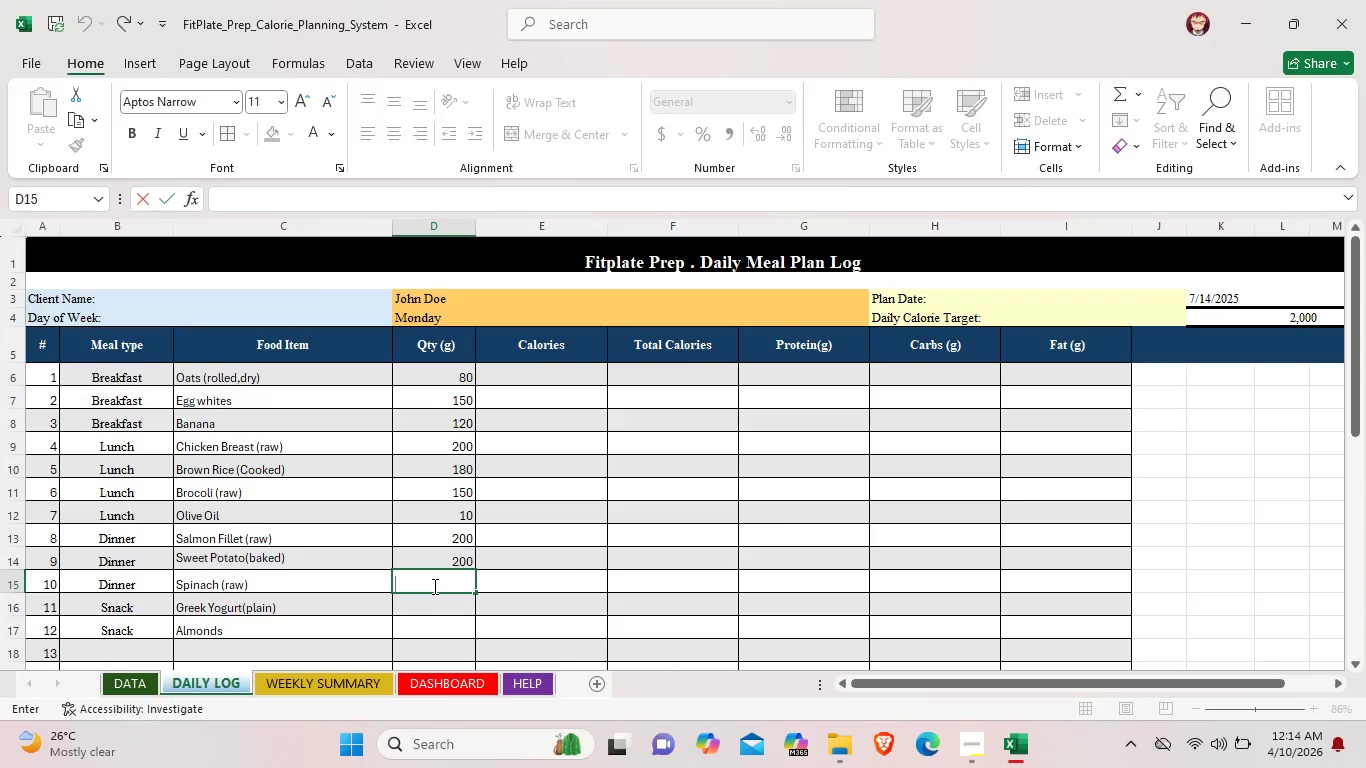 
type(100)
 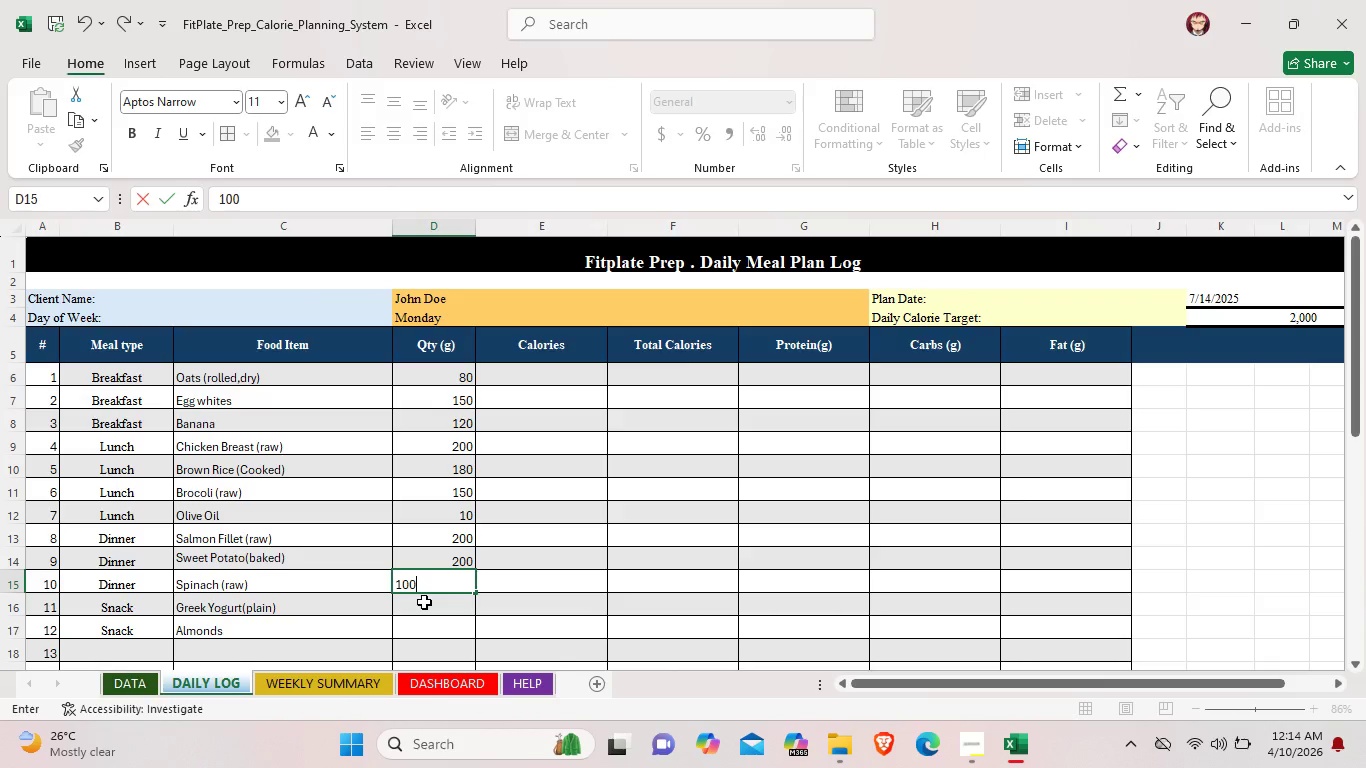 
double_click([424, 602])
 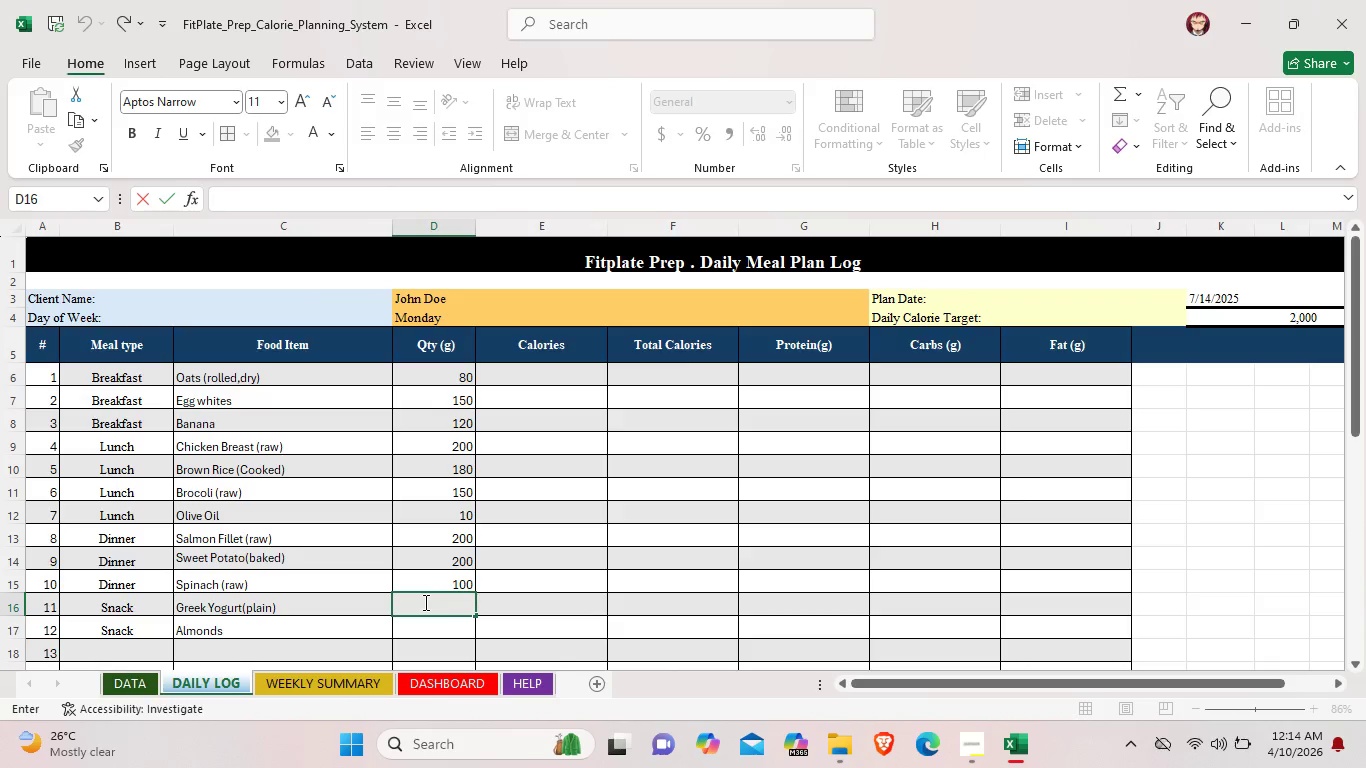 
type(200)
 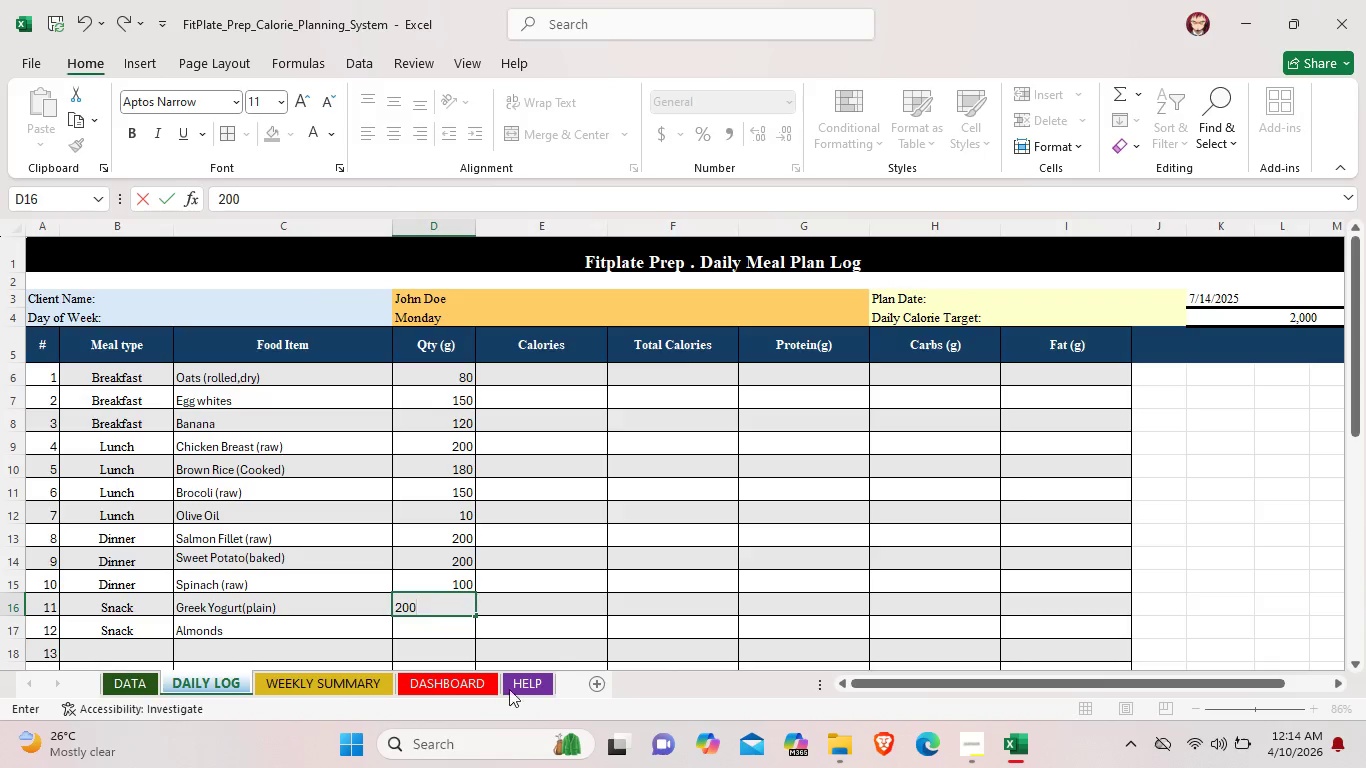 
double_click([451, 626])
 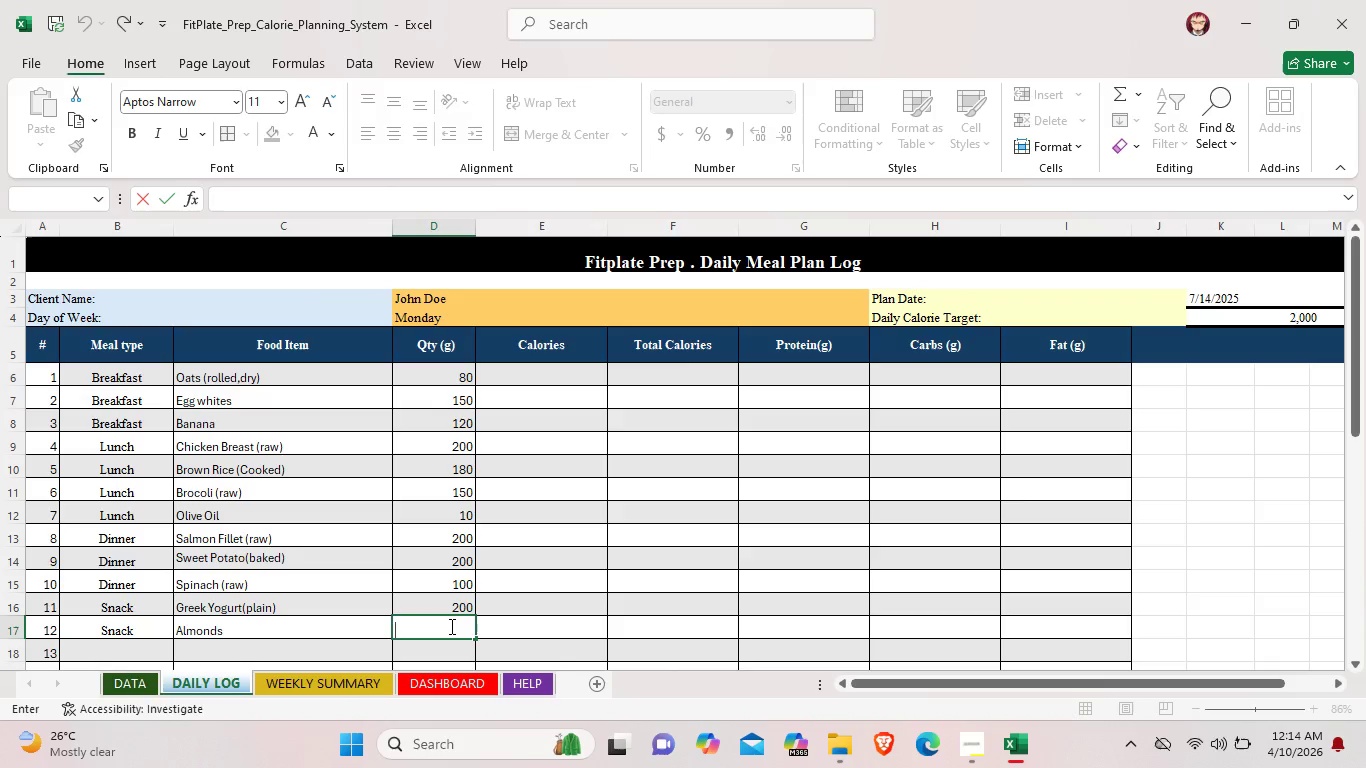 
type(30)
 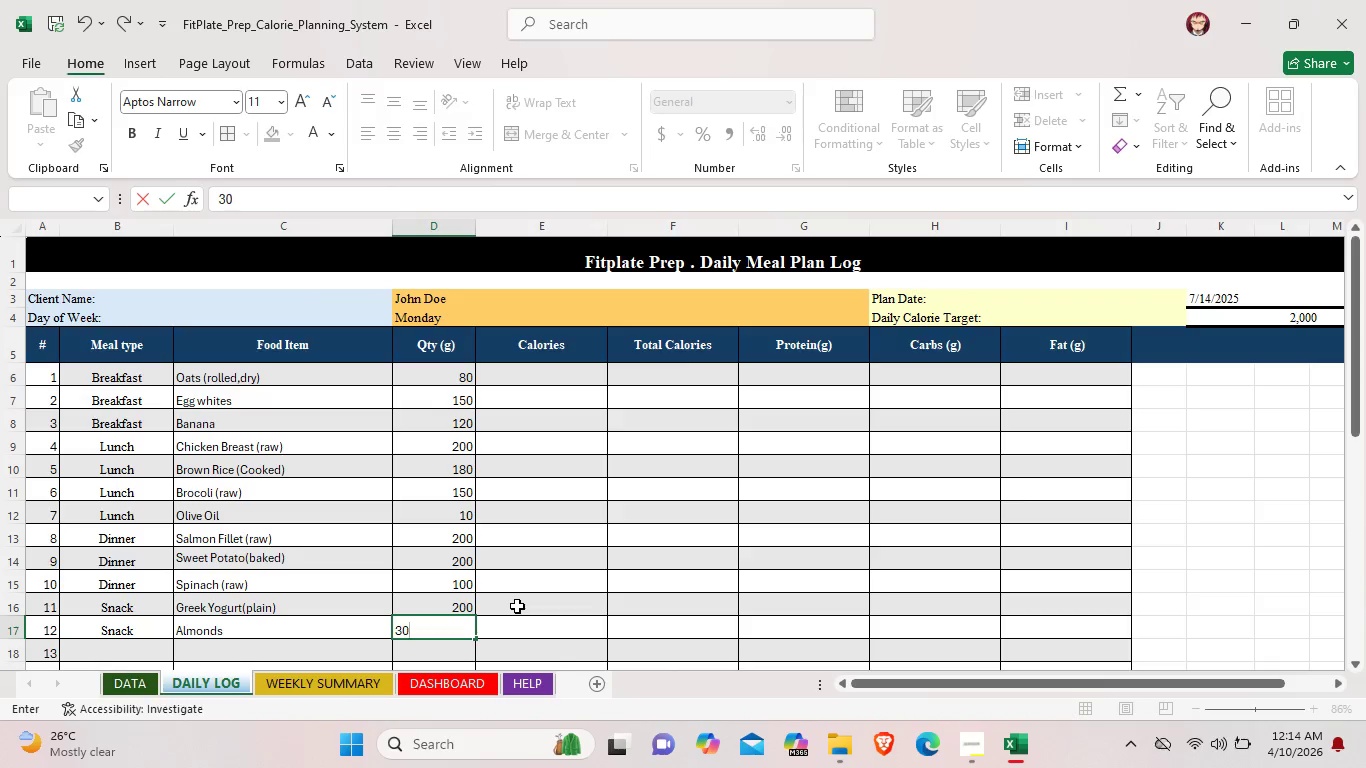 
left_click([517, 606])
 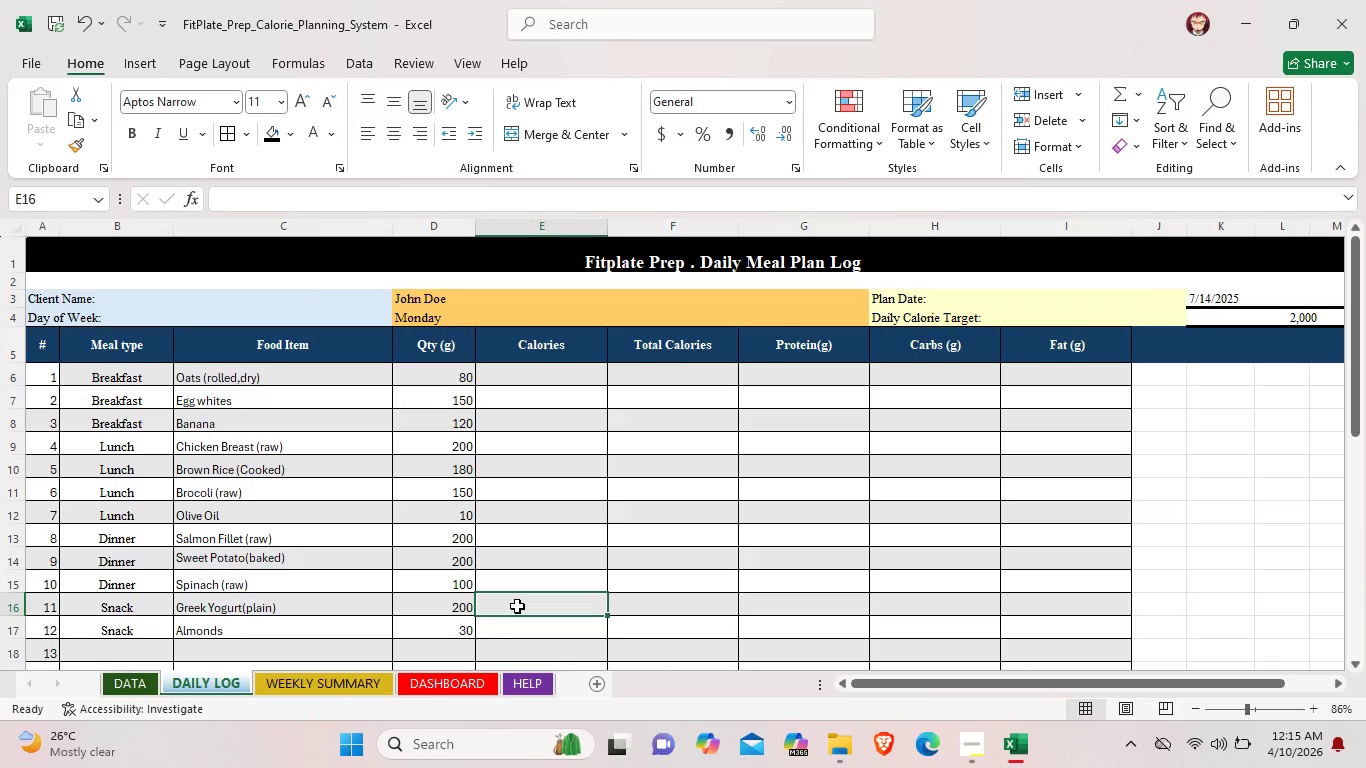 
wait(7.52)
 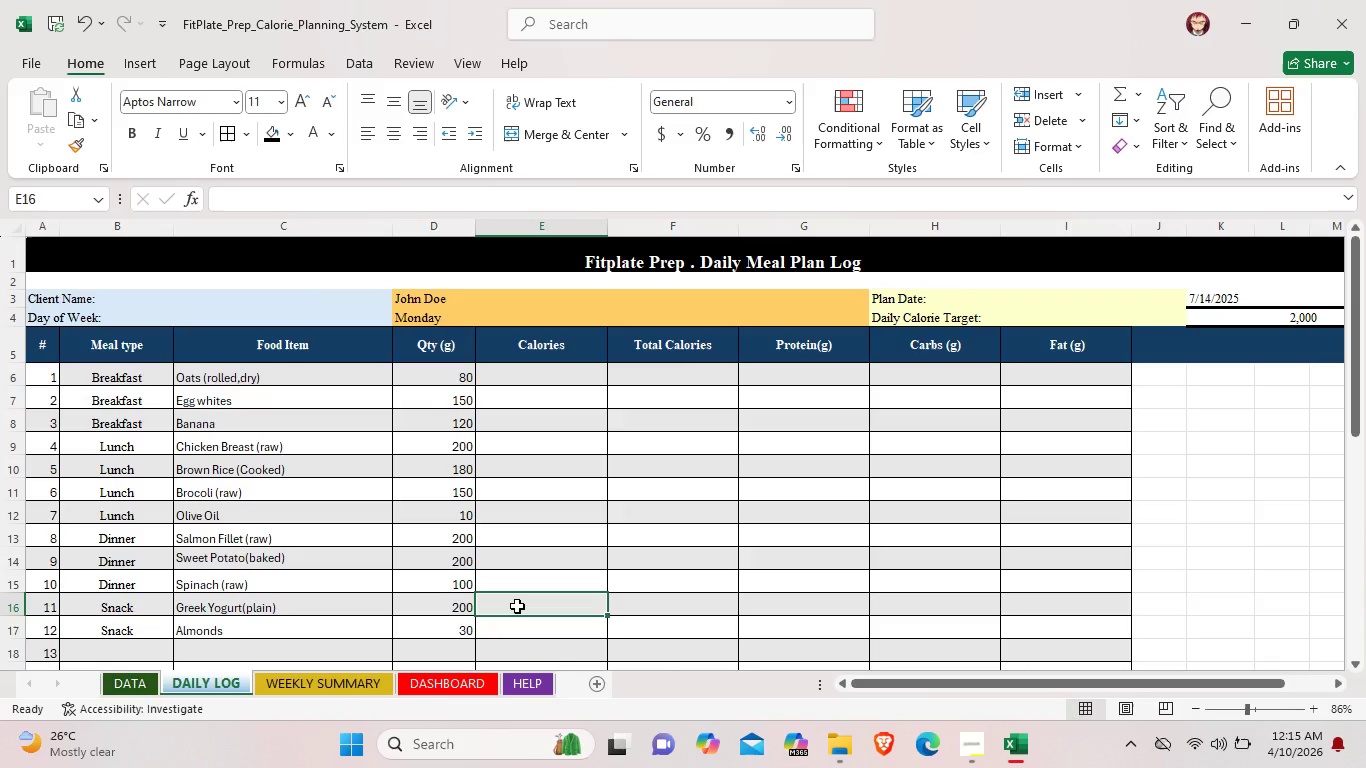 
scroll: coordinate [471, 584], scroll_direction: down, amount: 8.0
 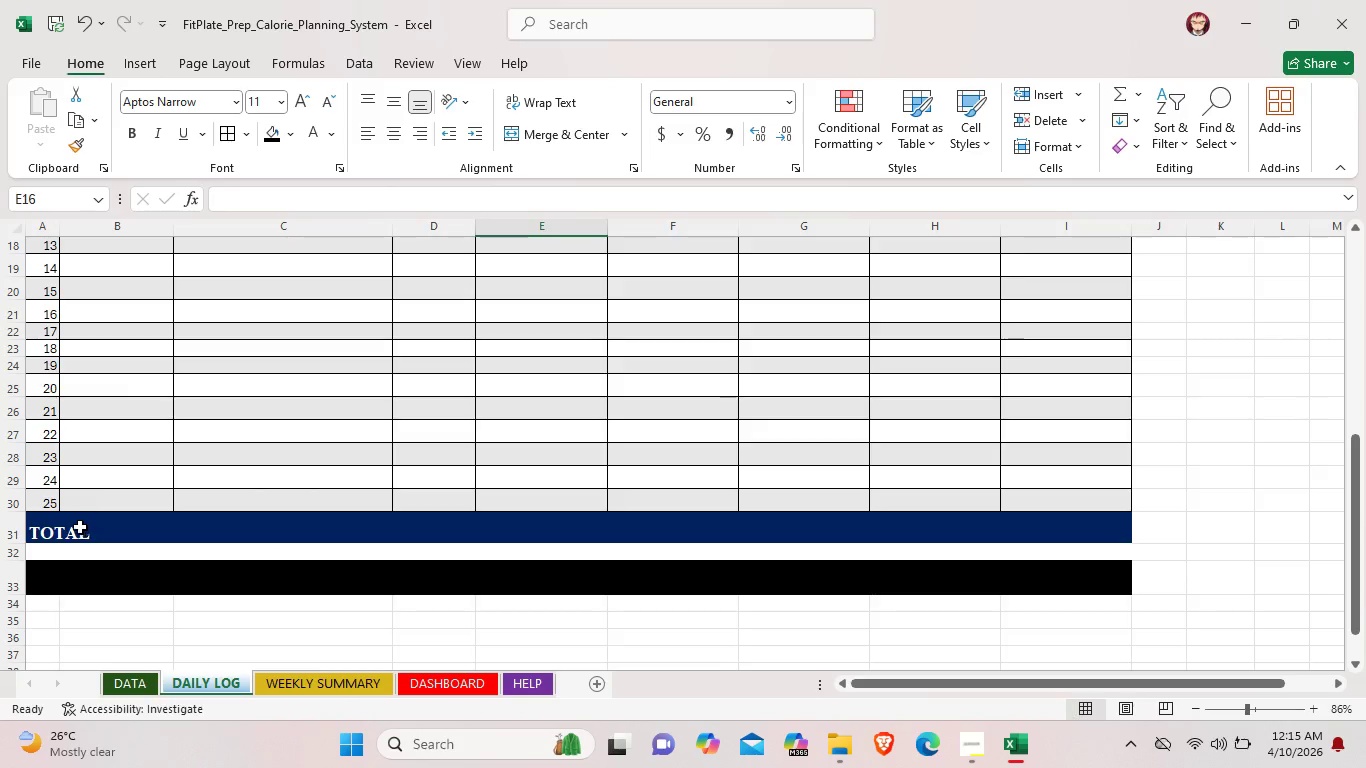 
left_click_drag(start_coordinate=[48, 518], to_coordinate=[1126, 612])
 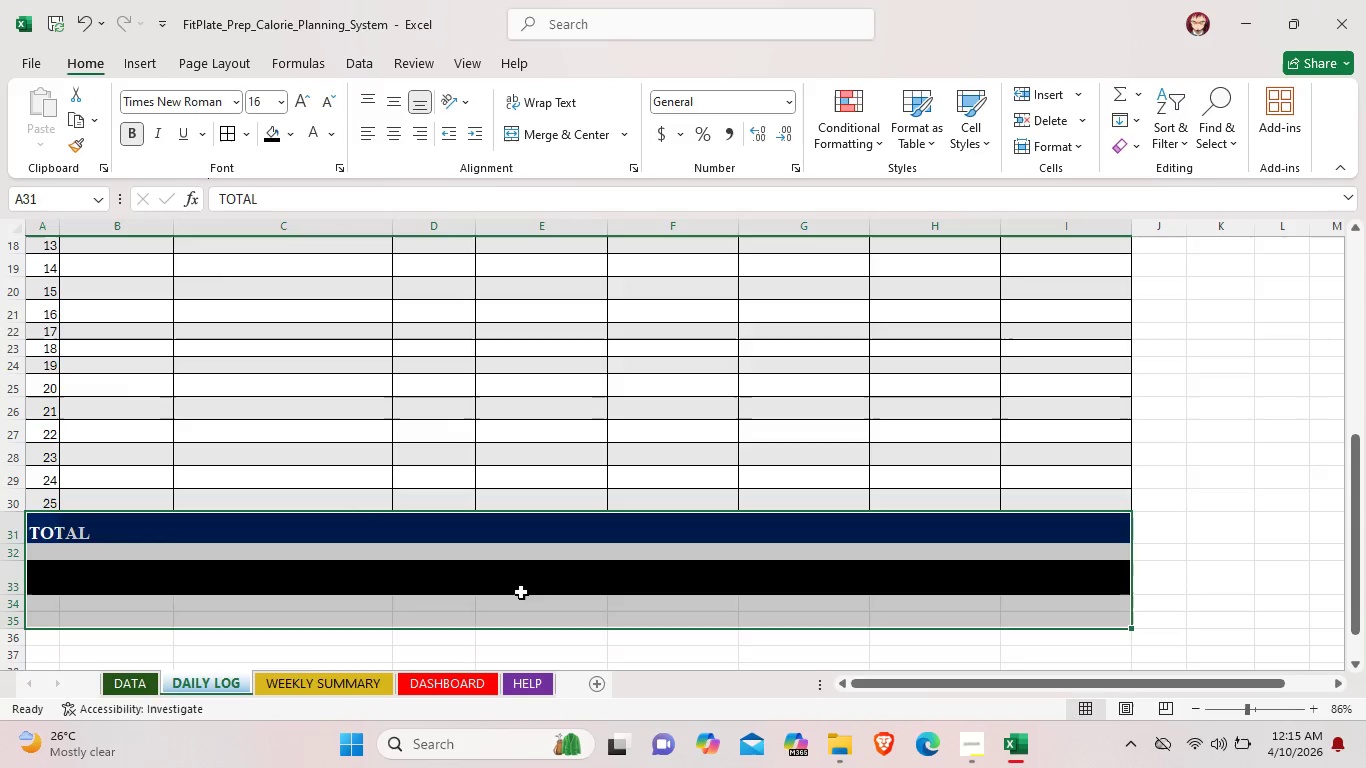 
left_click([513, 561])
 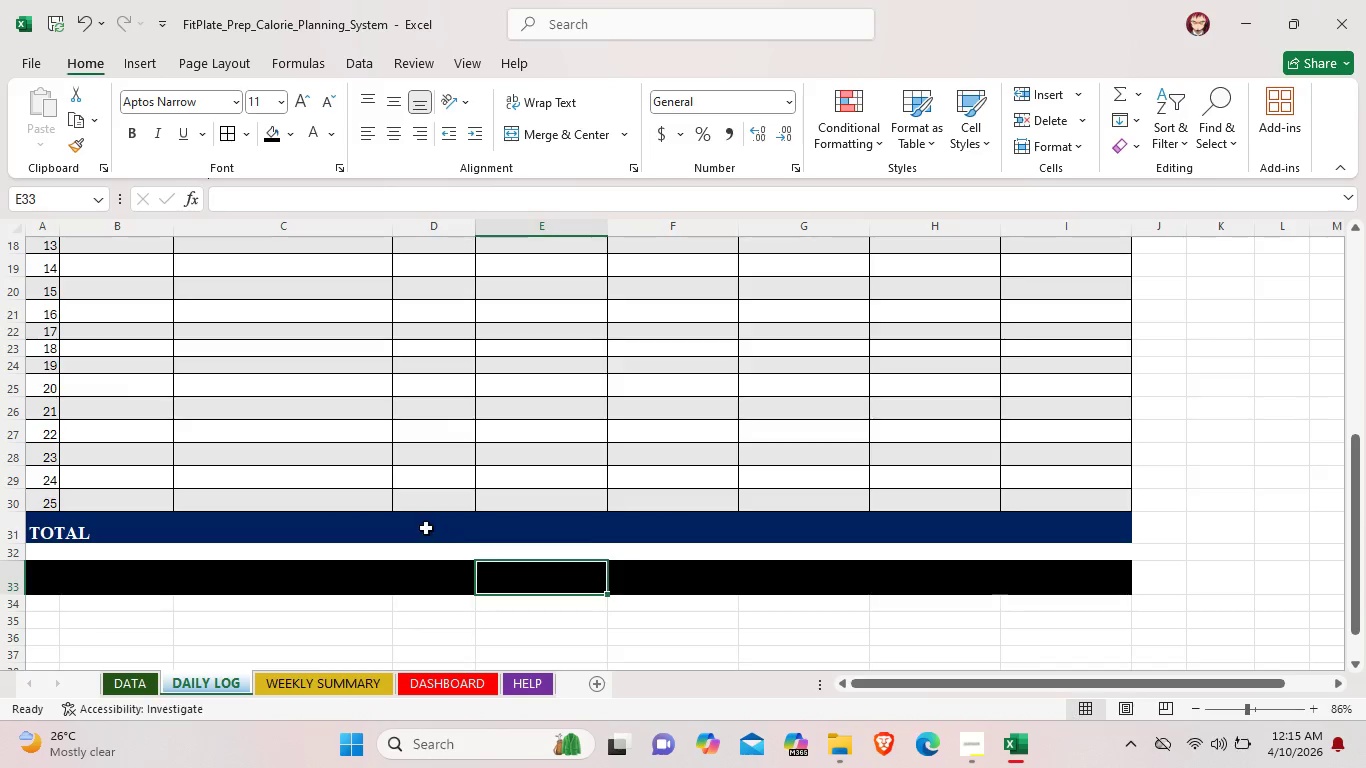 
left_click([426, 528])
 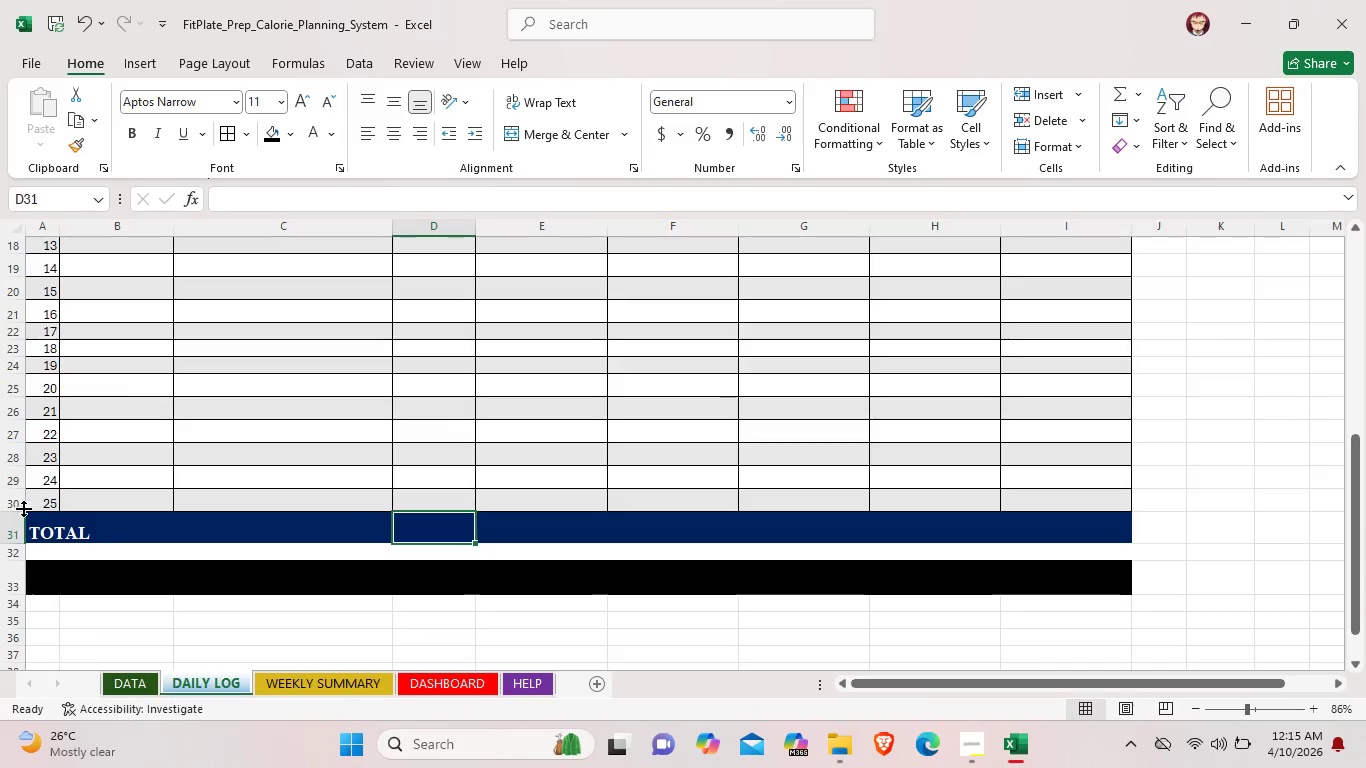 
left_click([10, 519])
 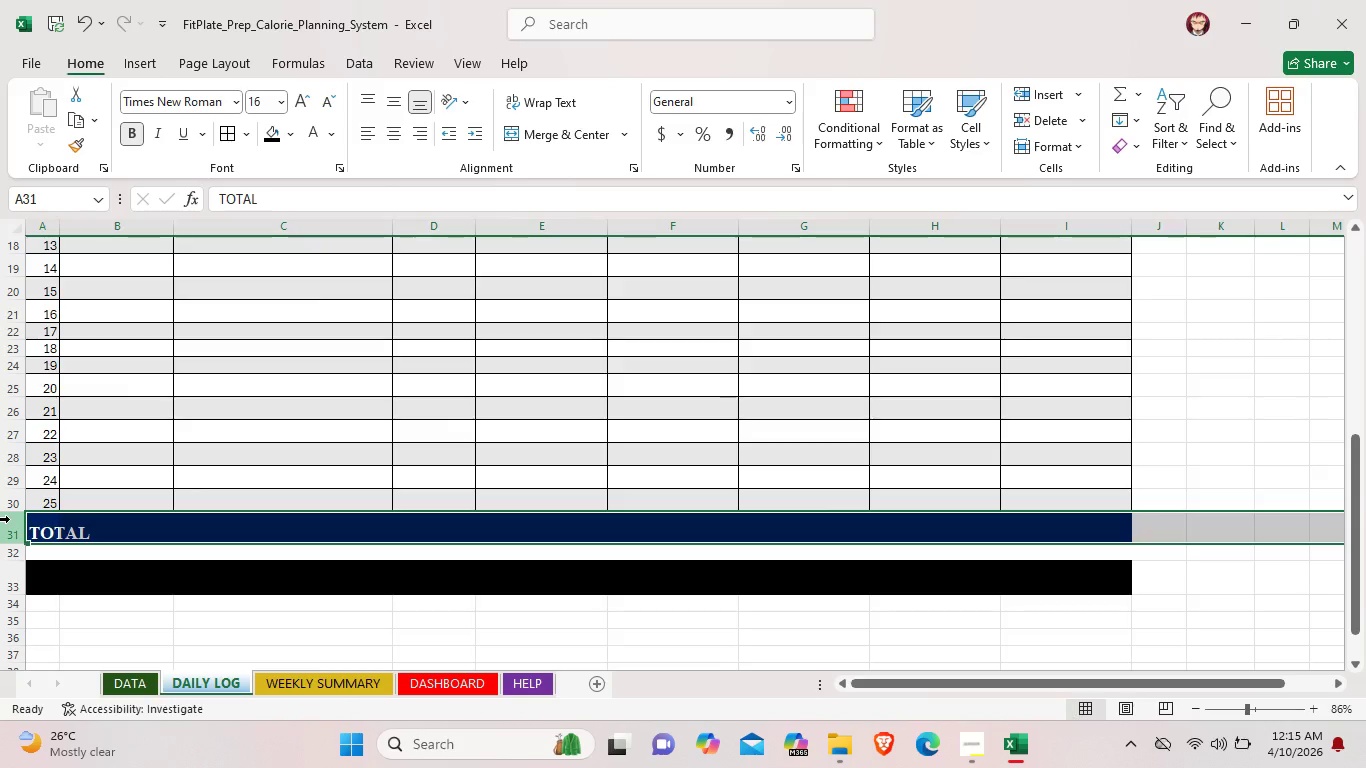 
left_click([193, 60])
 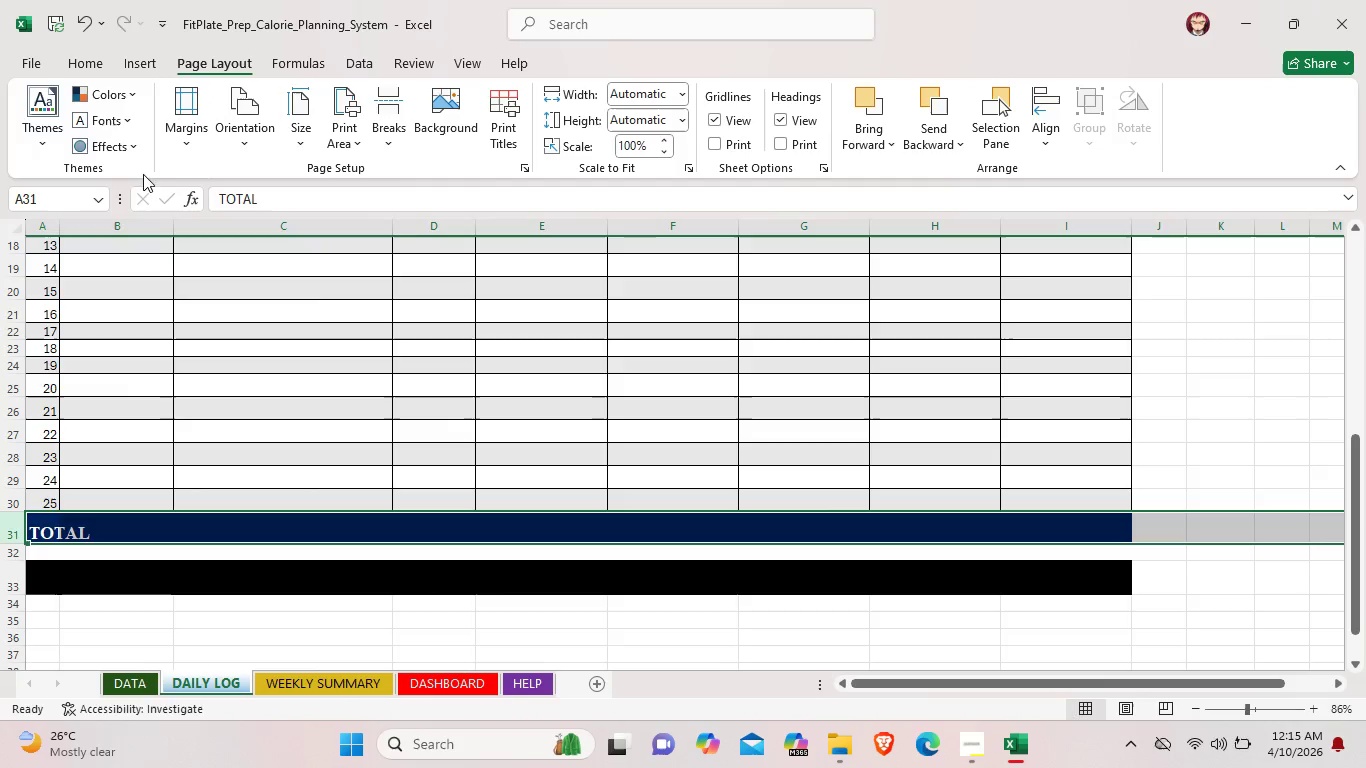 
left_click([134, 68])
 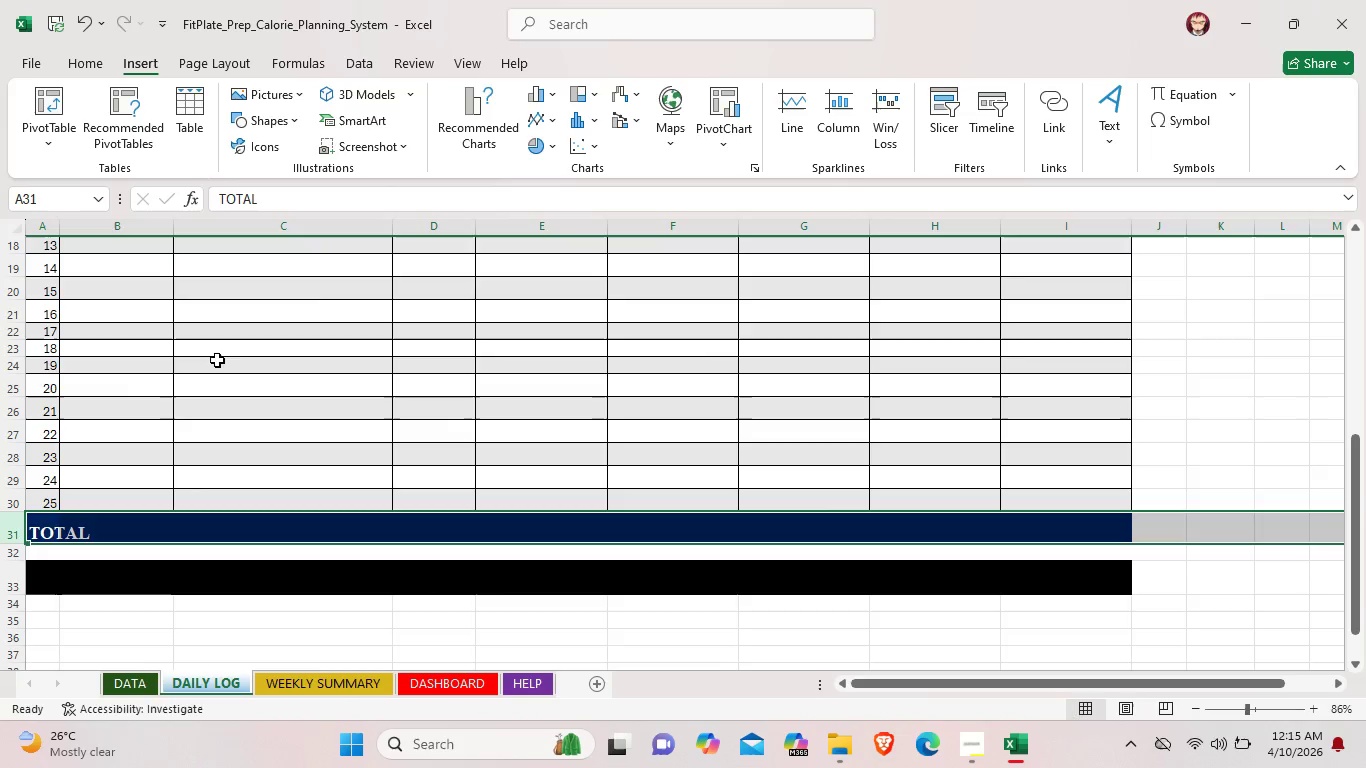 
wait(19.55)
 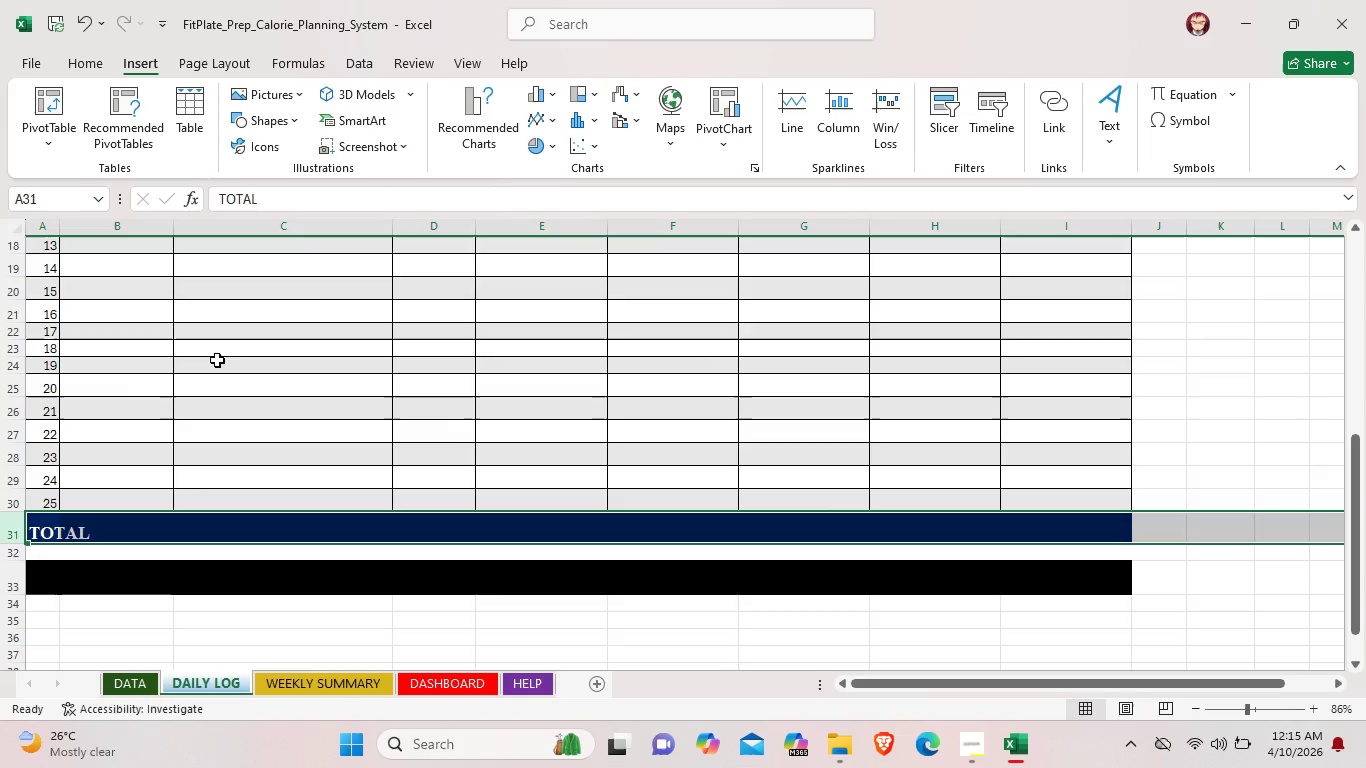 
left_click([1164, 570])
 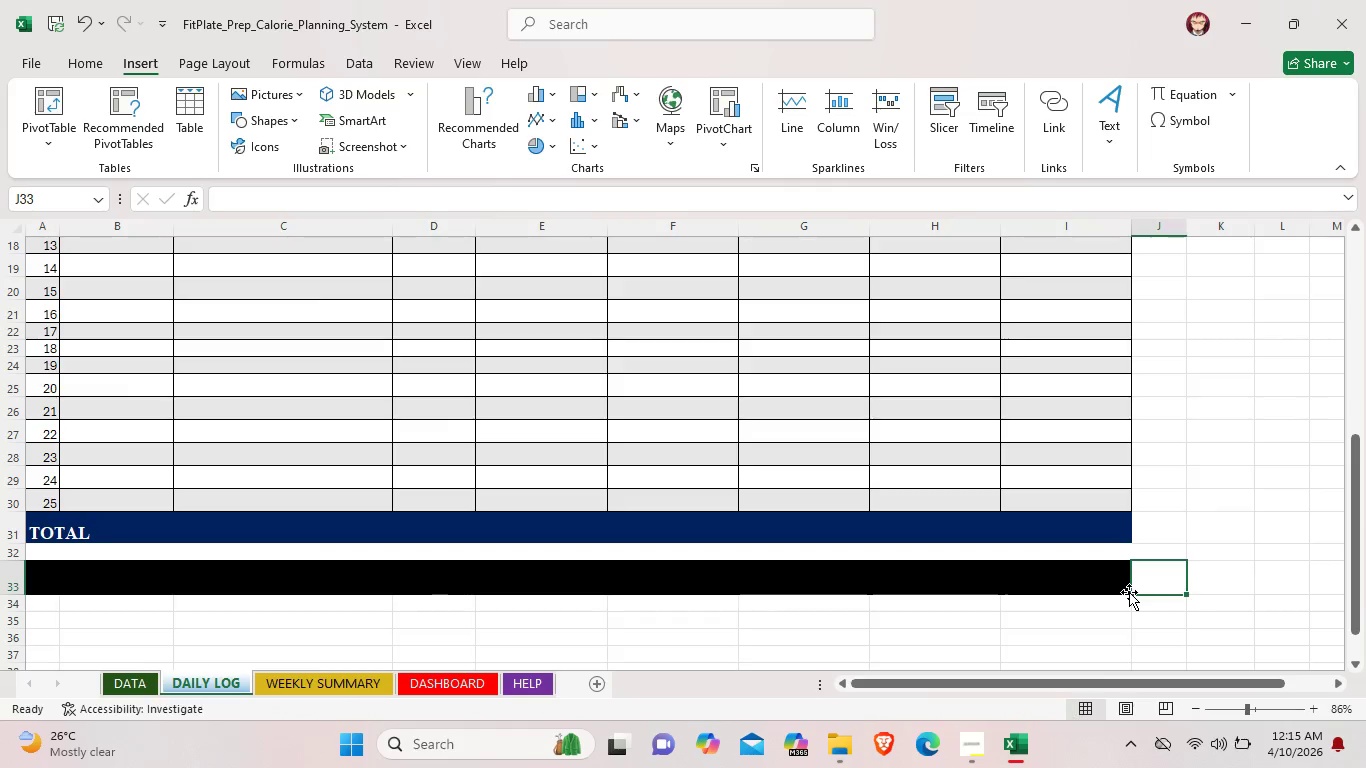 
wait(8.11)
 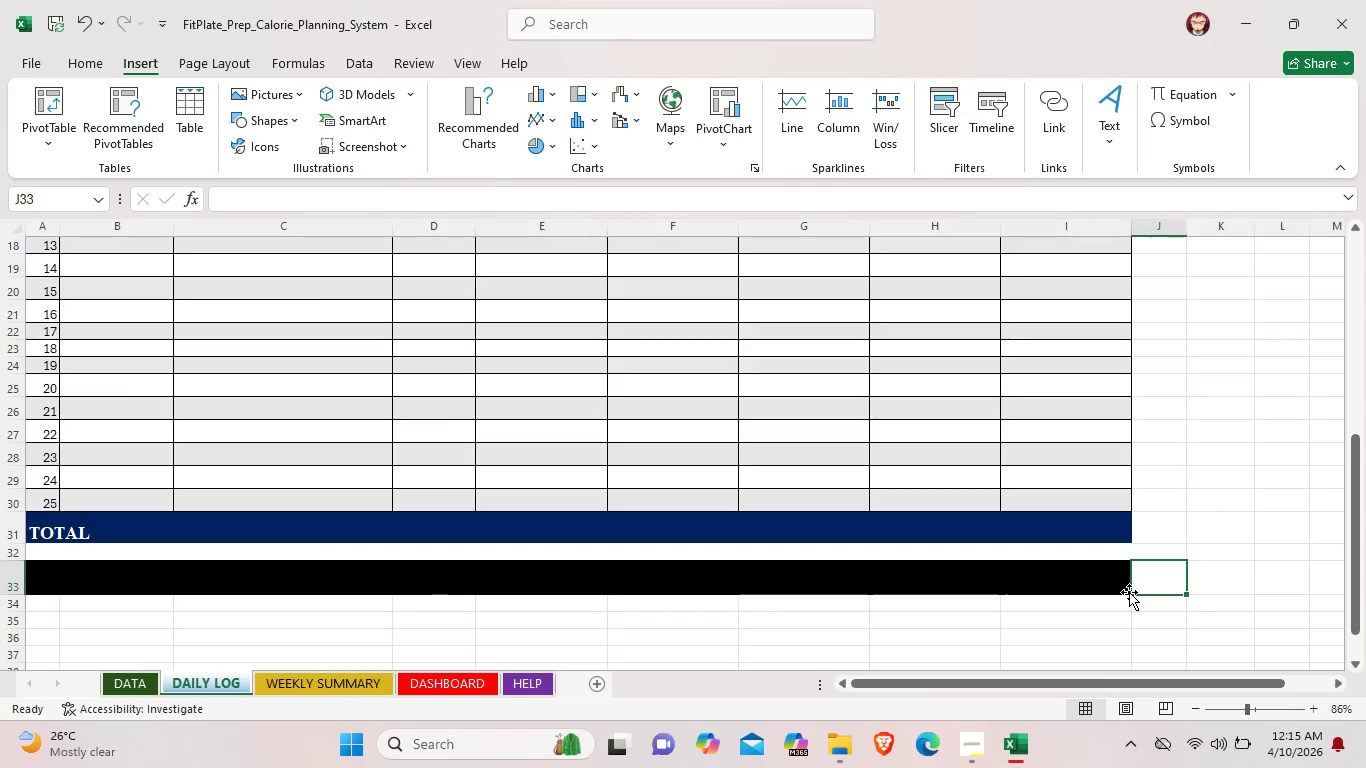 
scroll: coordinate [699, 564], scroll_direction: down, amount: 2.0
 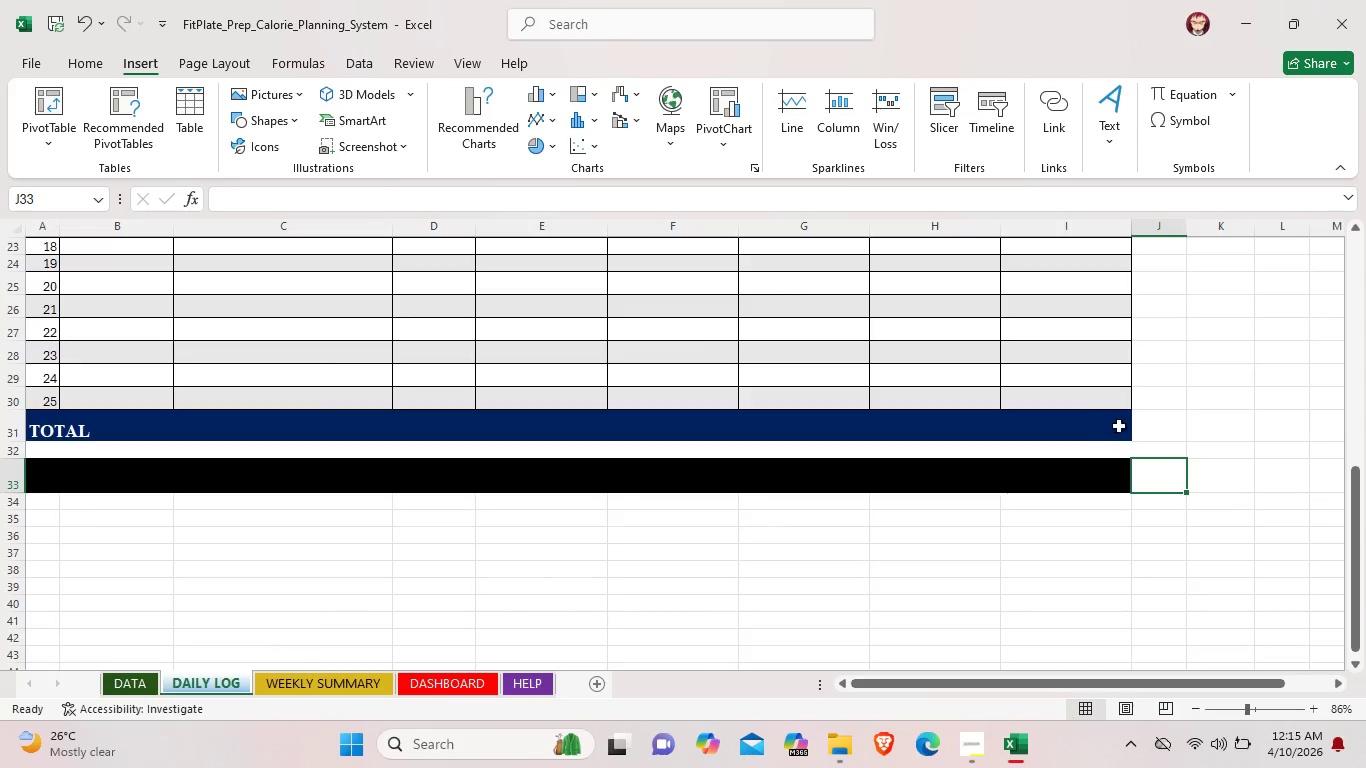 
left_click_drag(start_coordinate=[1122, 426], to_coordinate=[38, 436])
 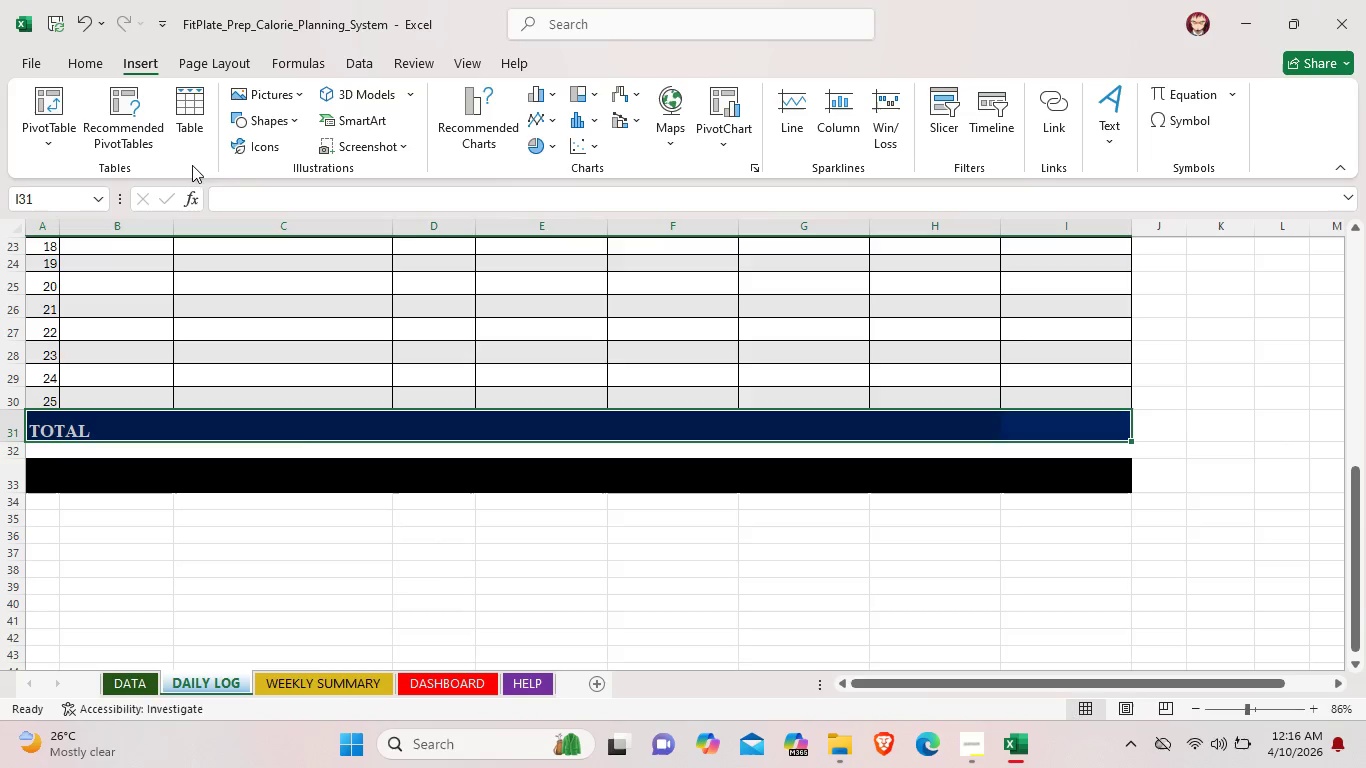 
wait(6.62)
 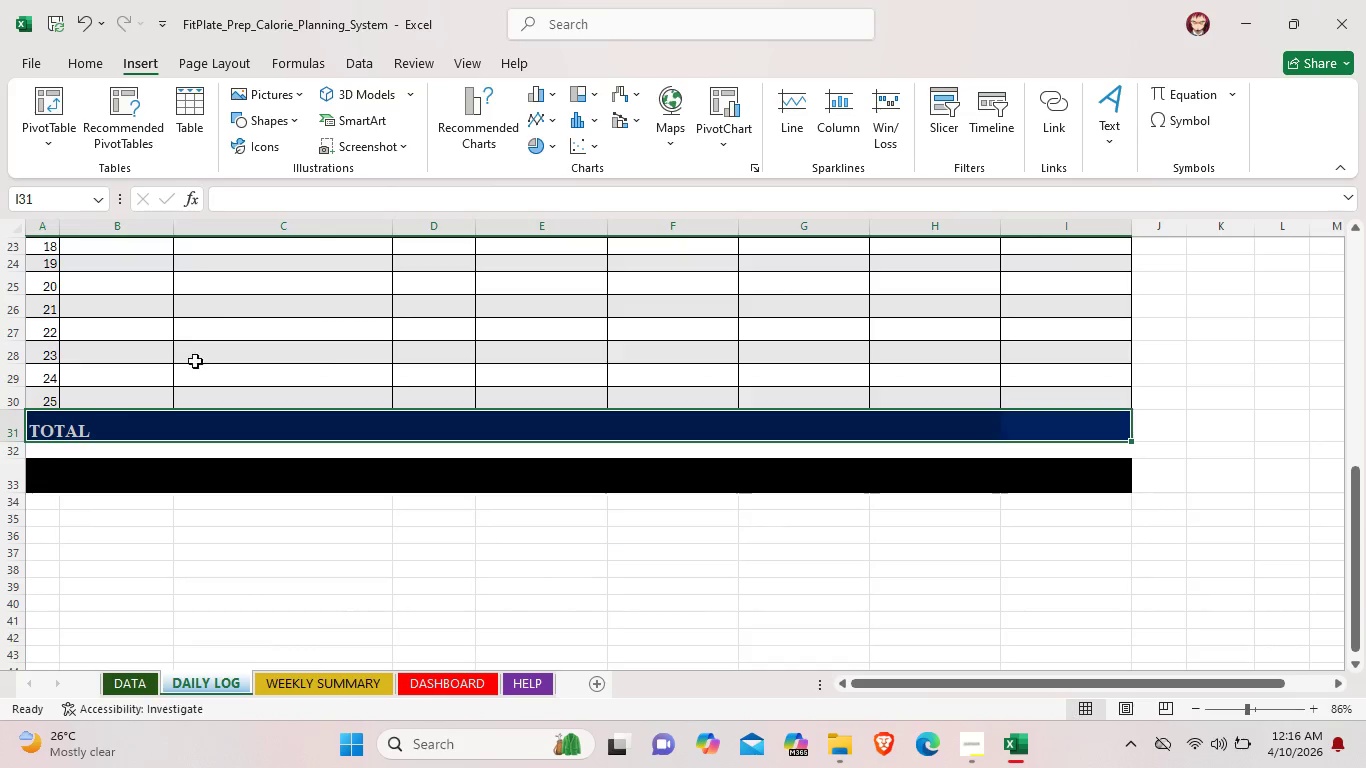 
left_click([87, 65])
 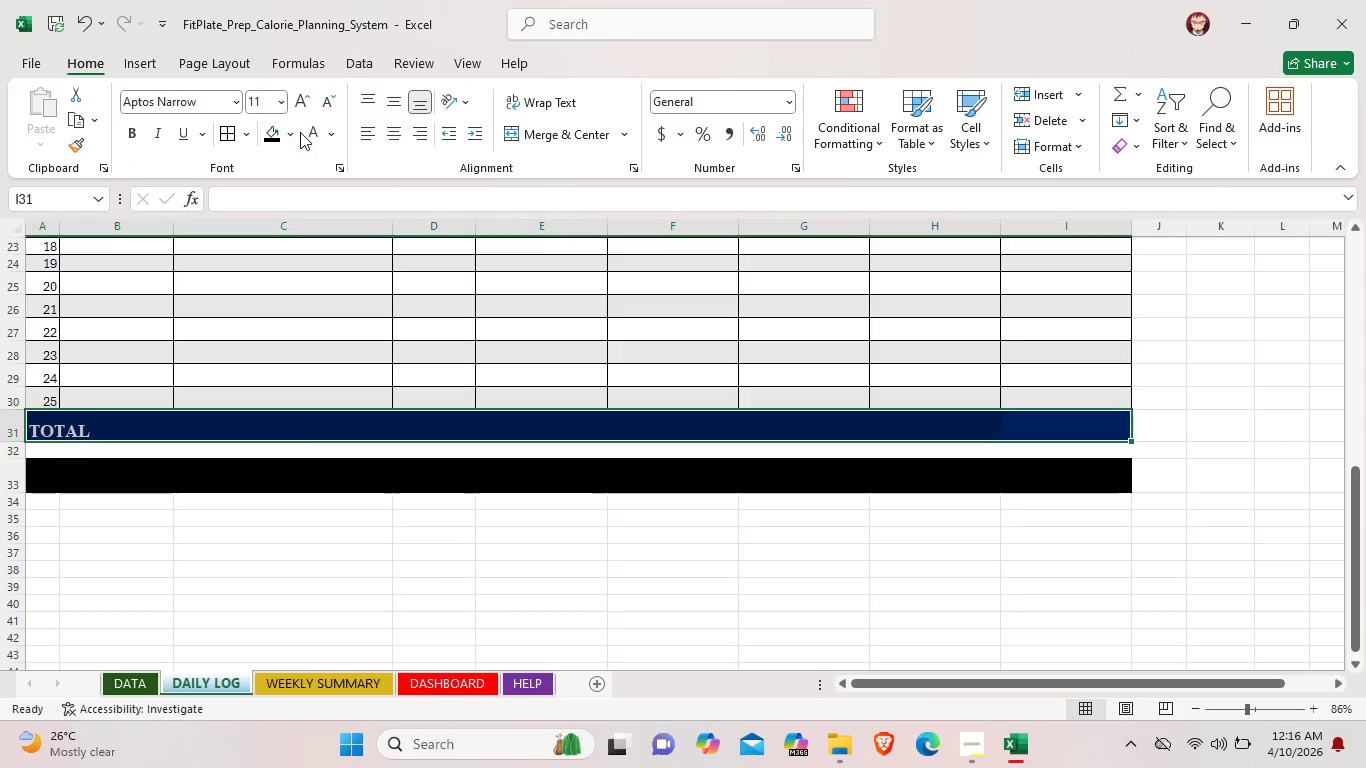 
left_click([292, 132])
 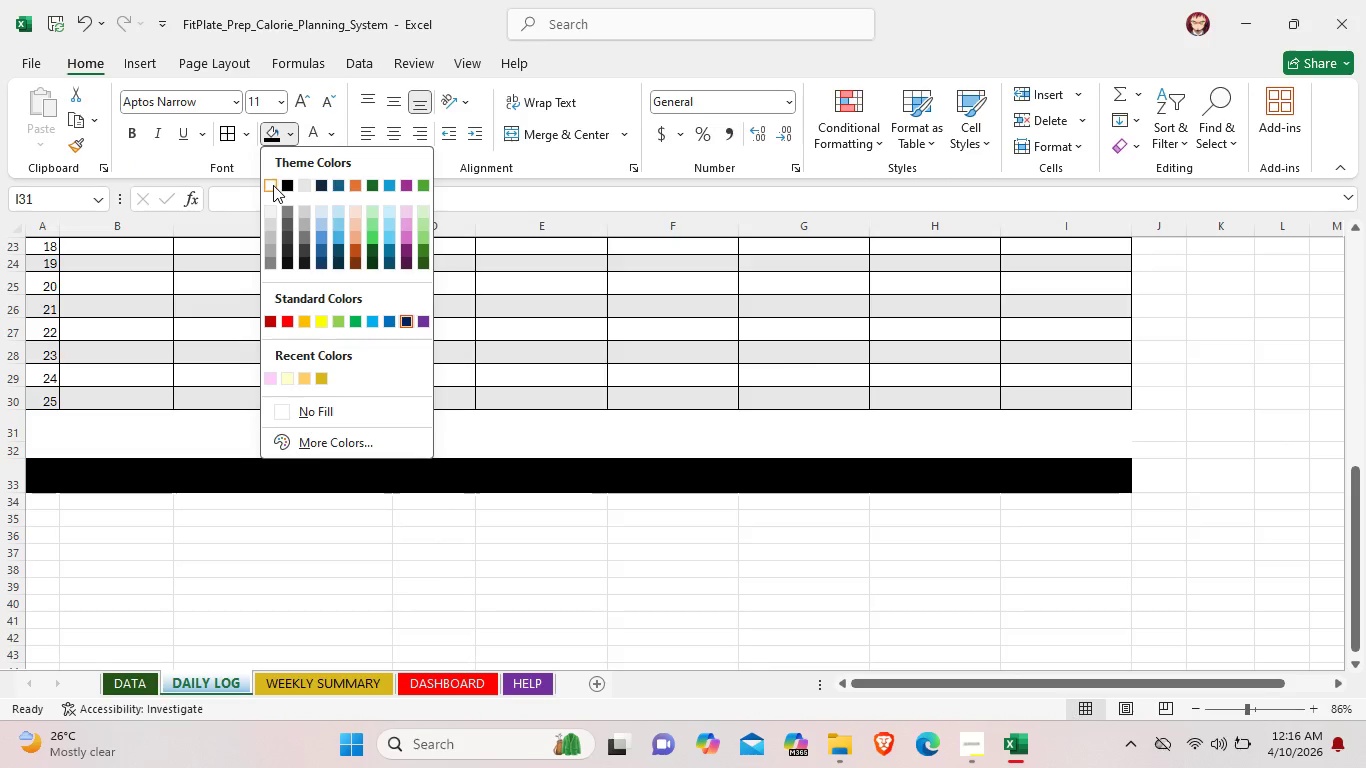 
left_click([273, 185])
 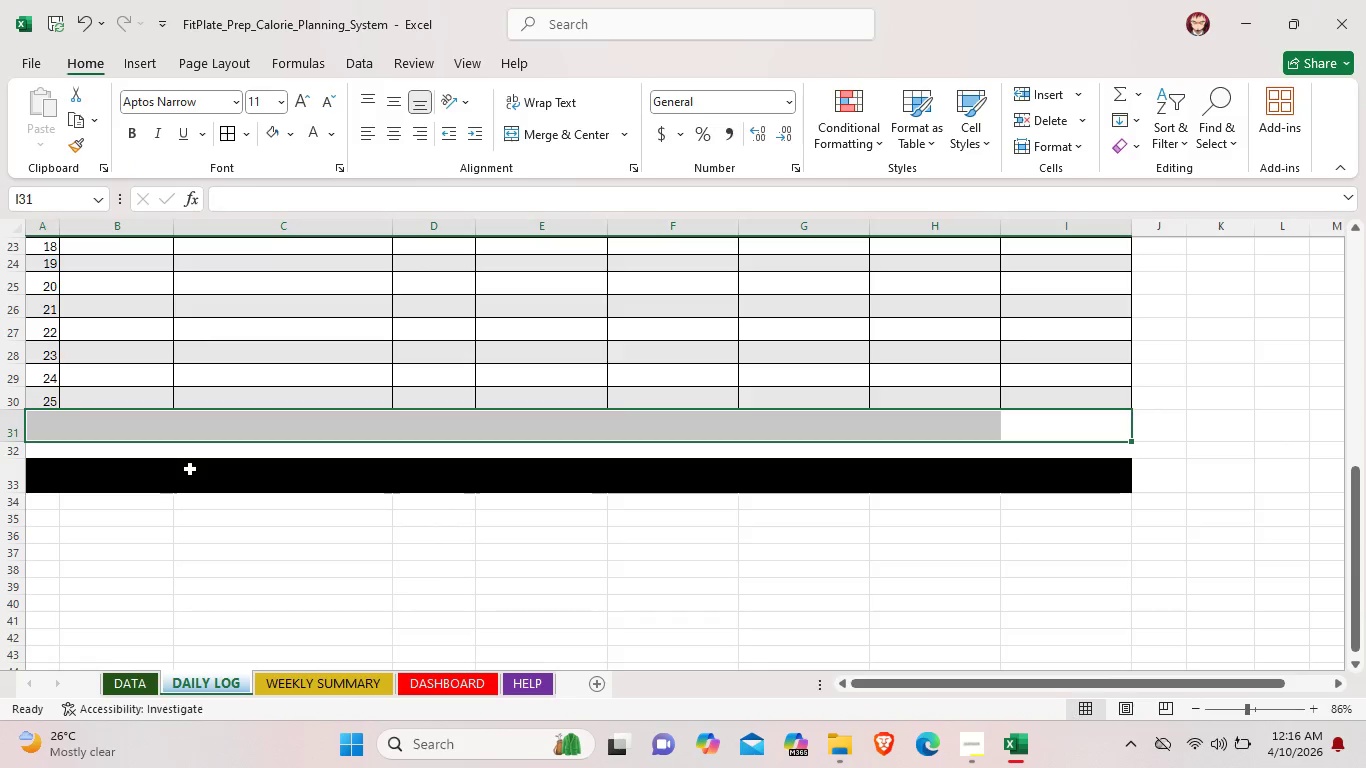 
left_click([190, 469])
 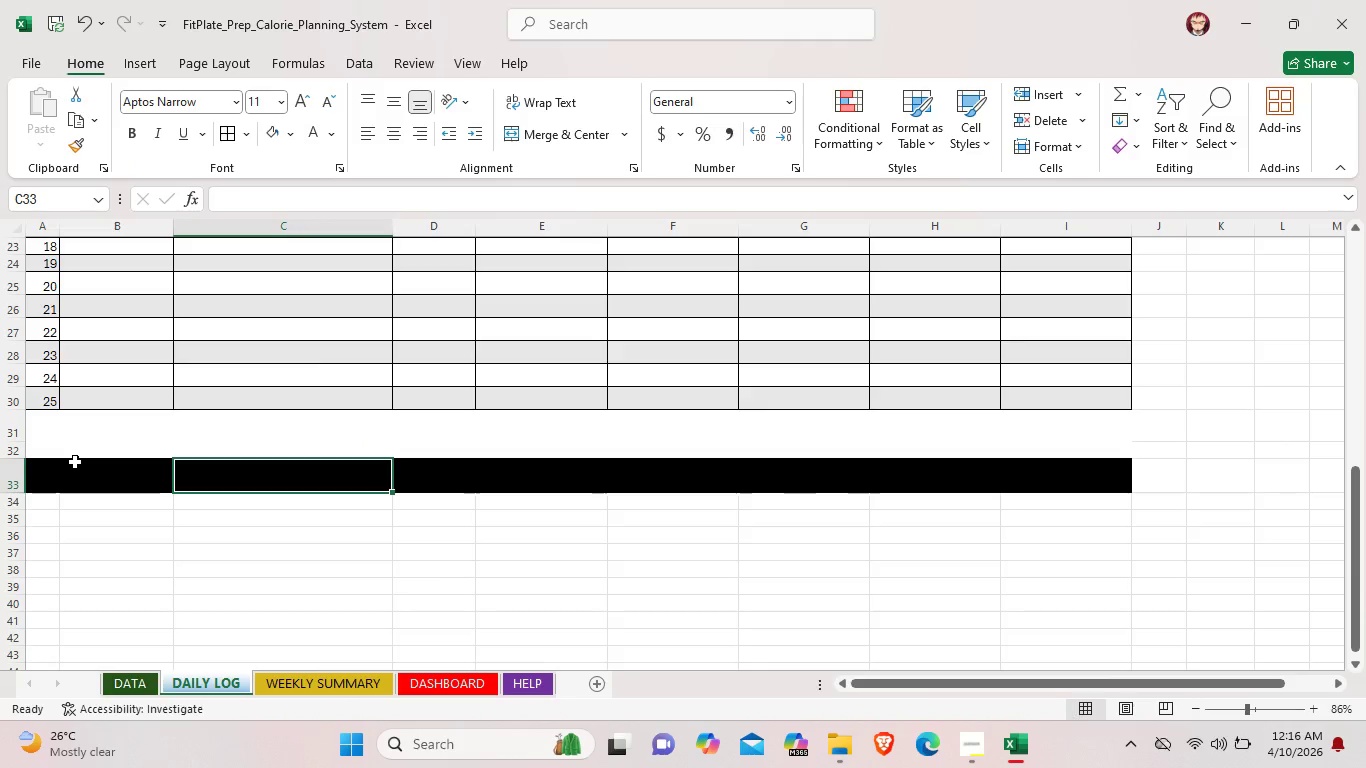 
left_click([75, 462])
 